 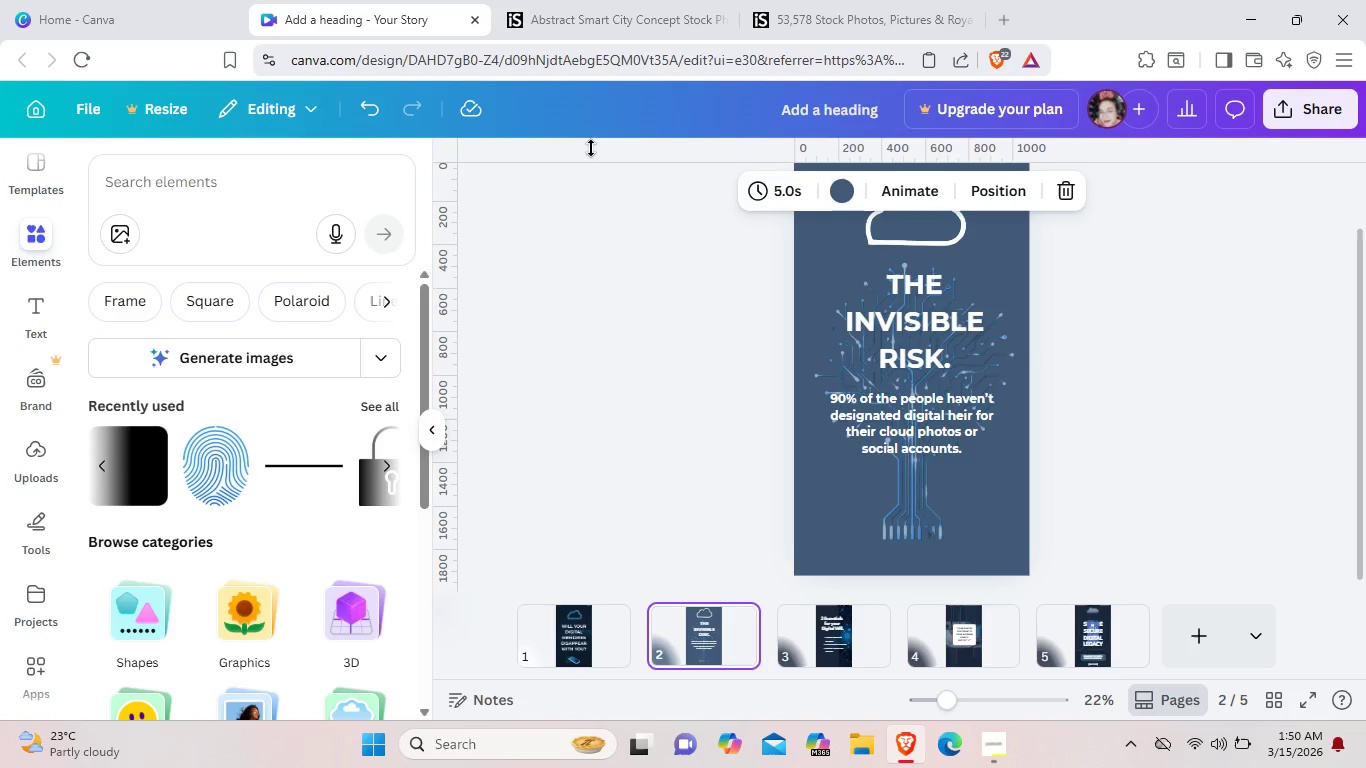 
scroll: coordinate [613, 408], scroll_direction: down, amount: 5.0
 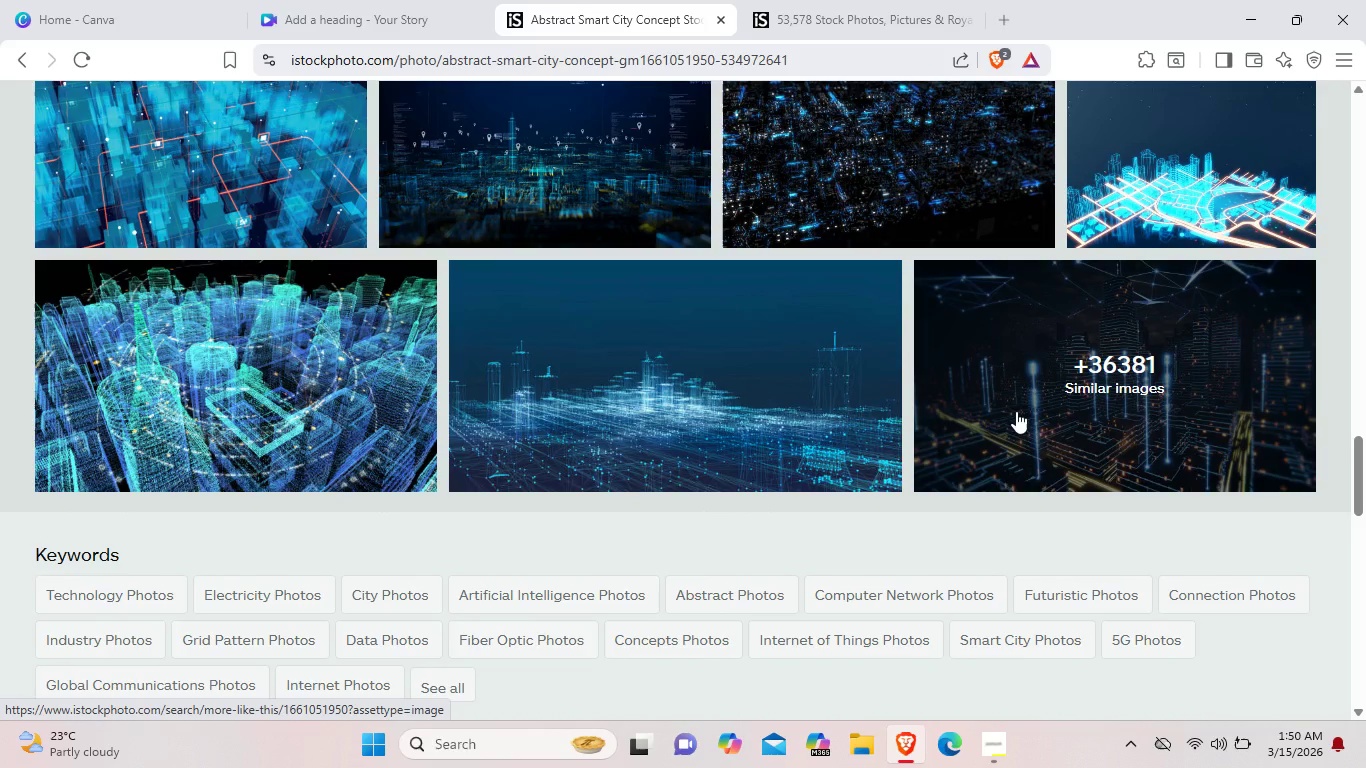 
wait(6.76)
 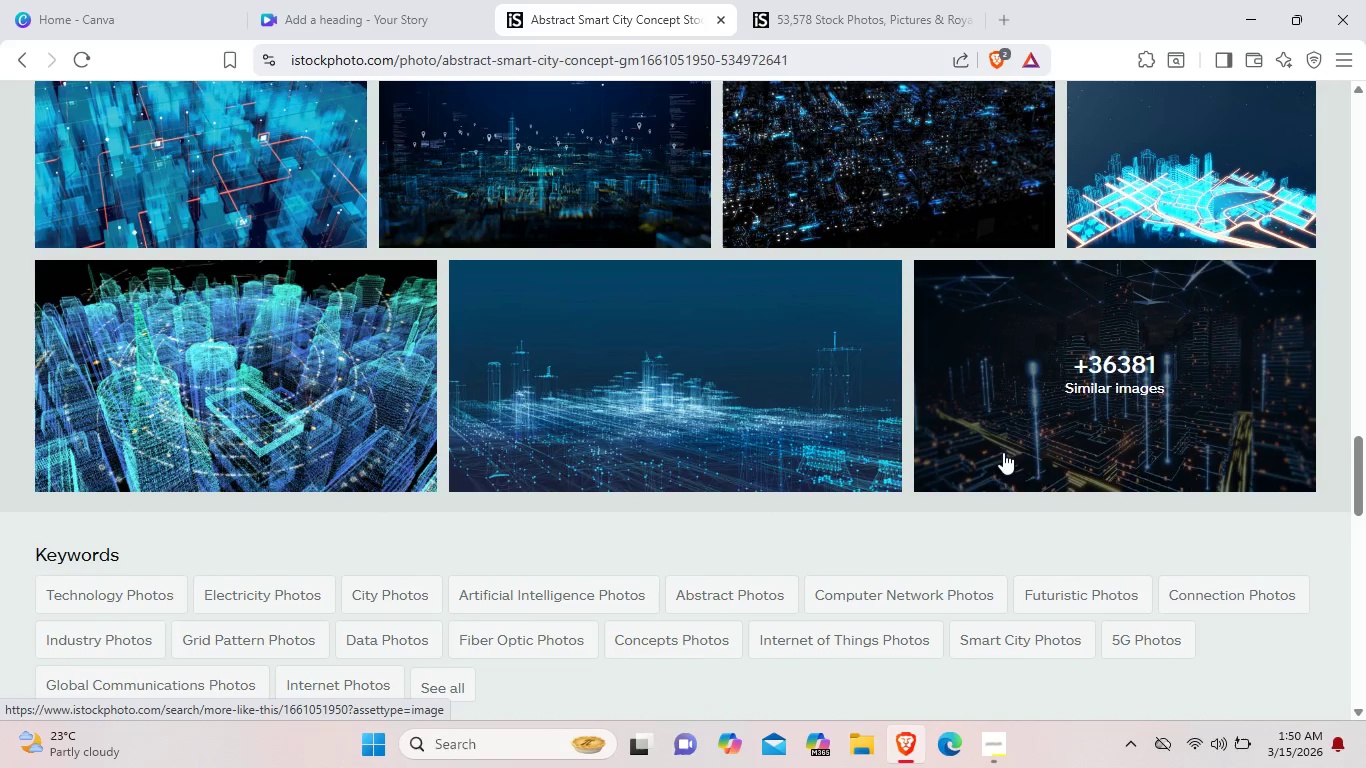 
right_click([714, 382])
 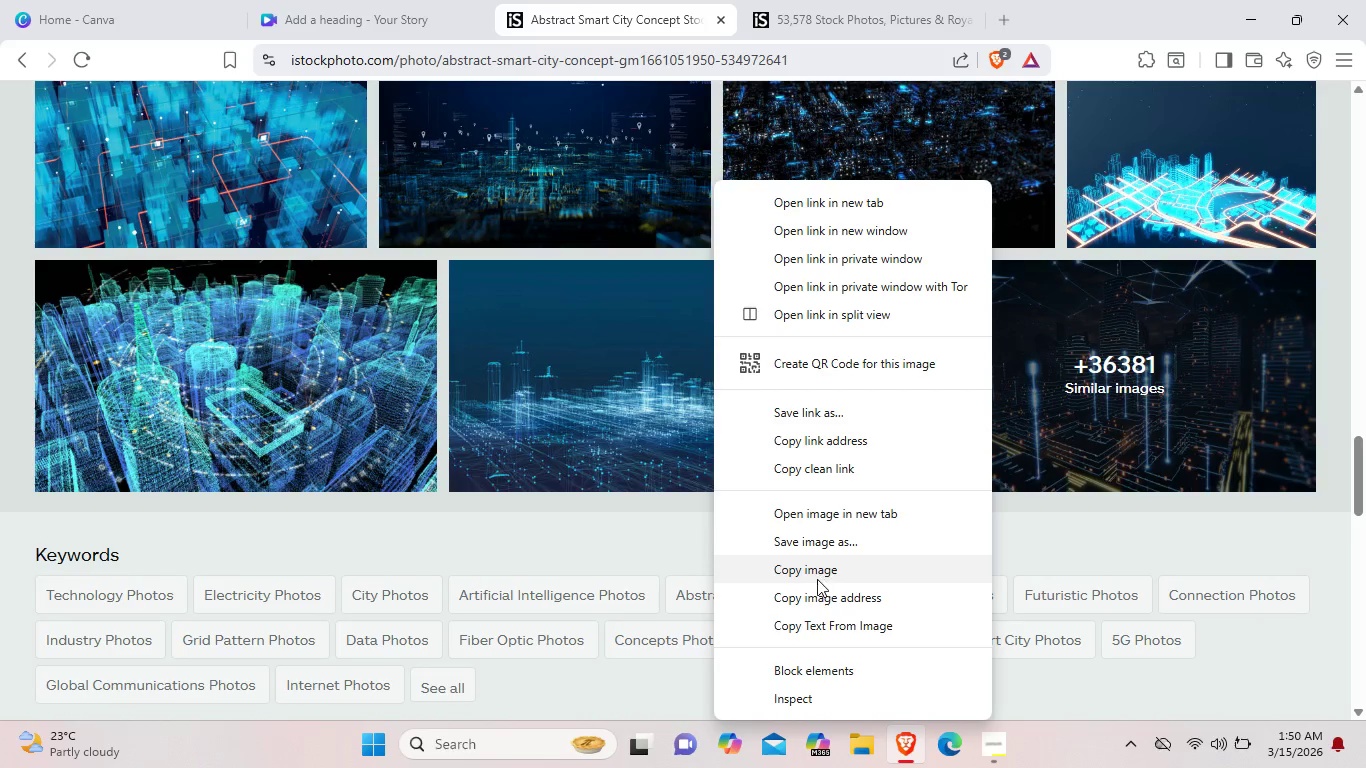 
left_click([817, 579])
 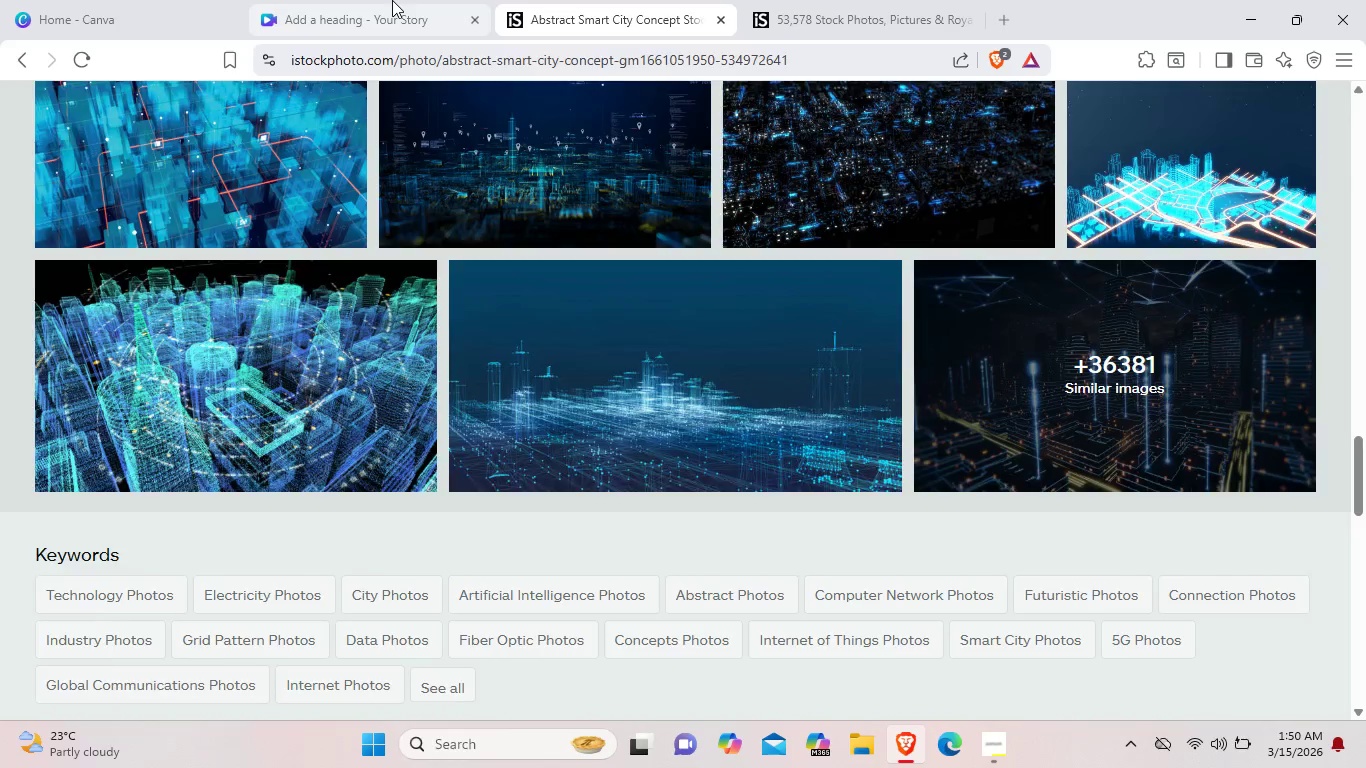 
left_click([392, 0])
 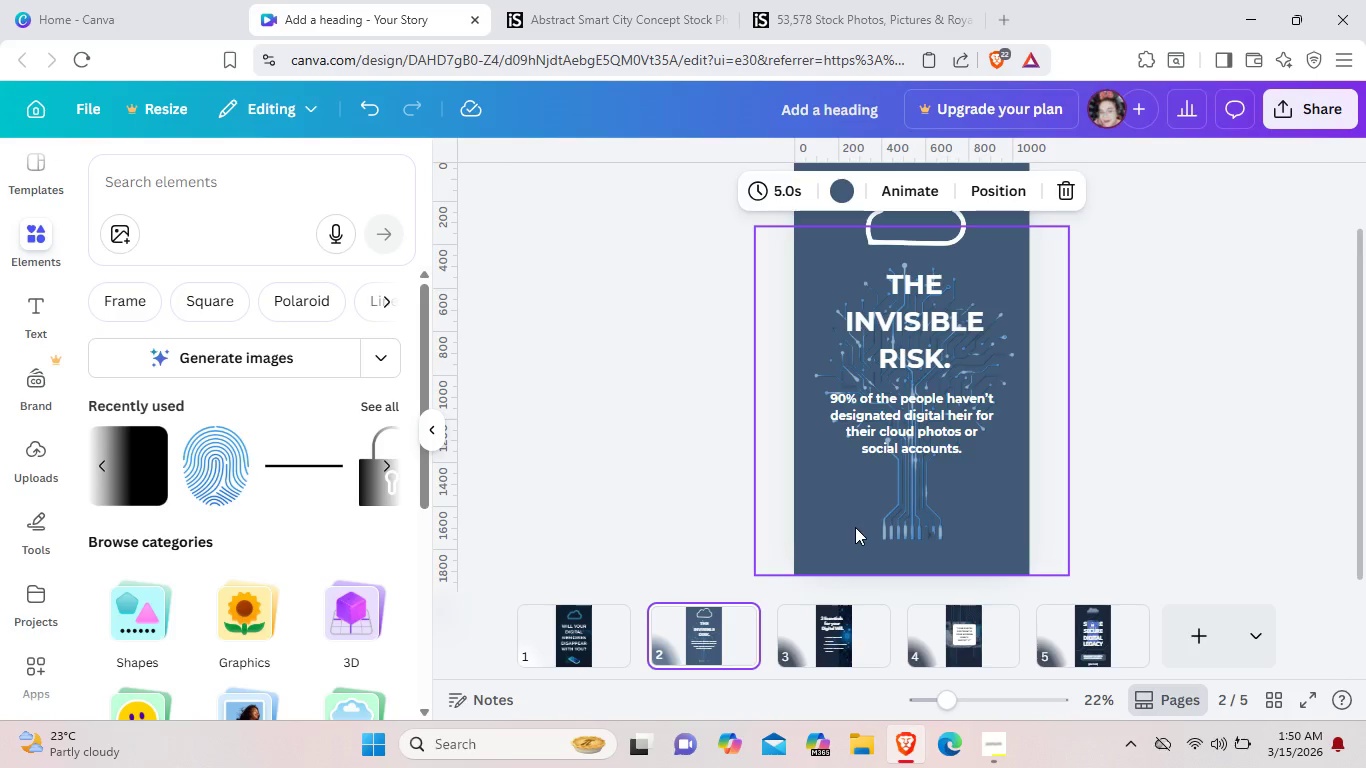 
right_click([855, 527])
 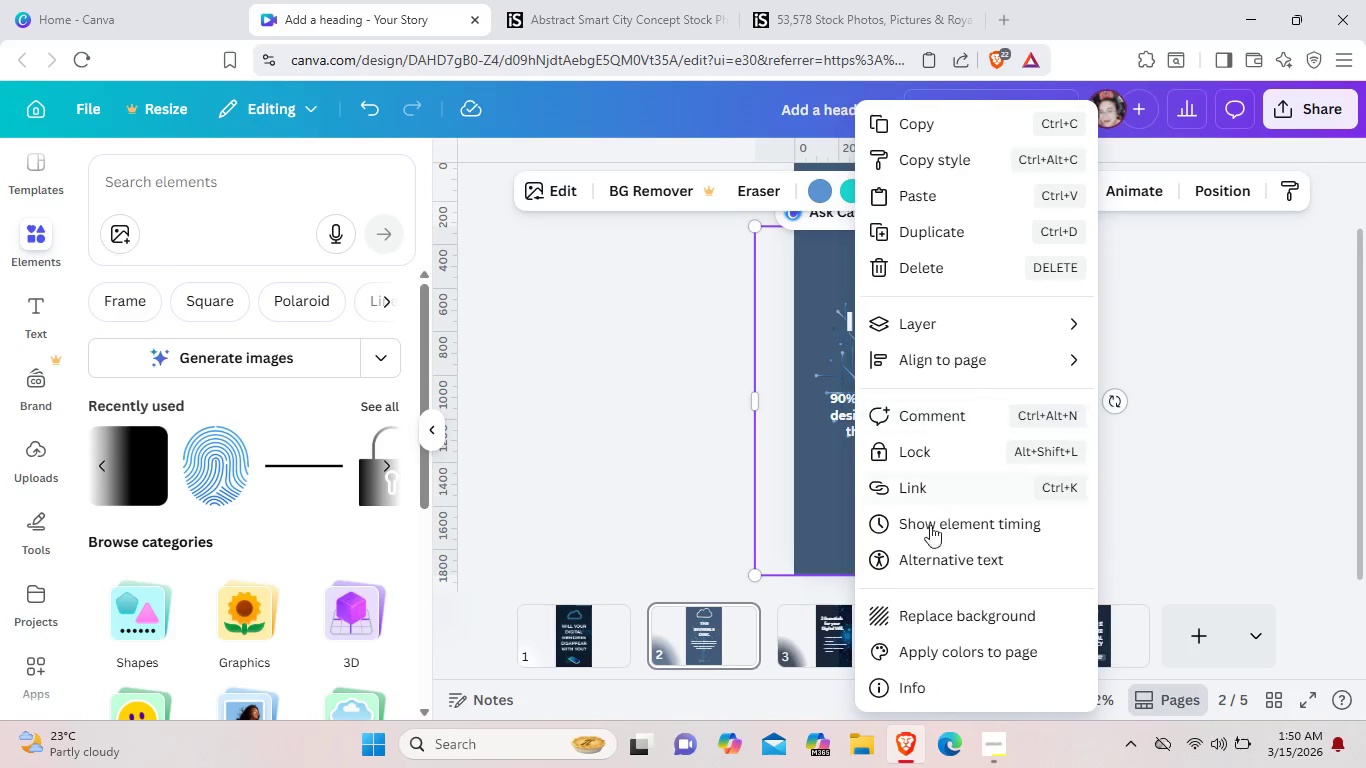 
wait(5.26)
 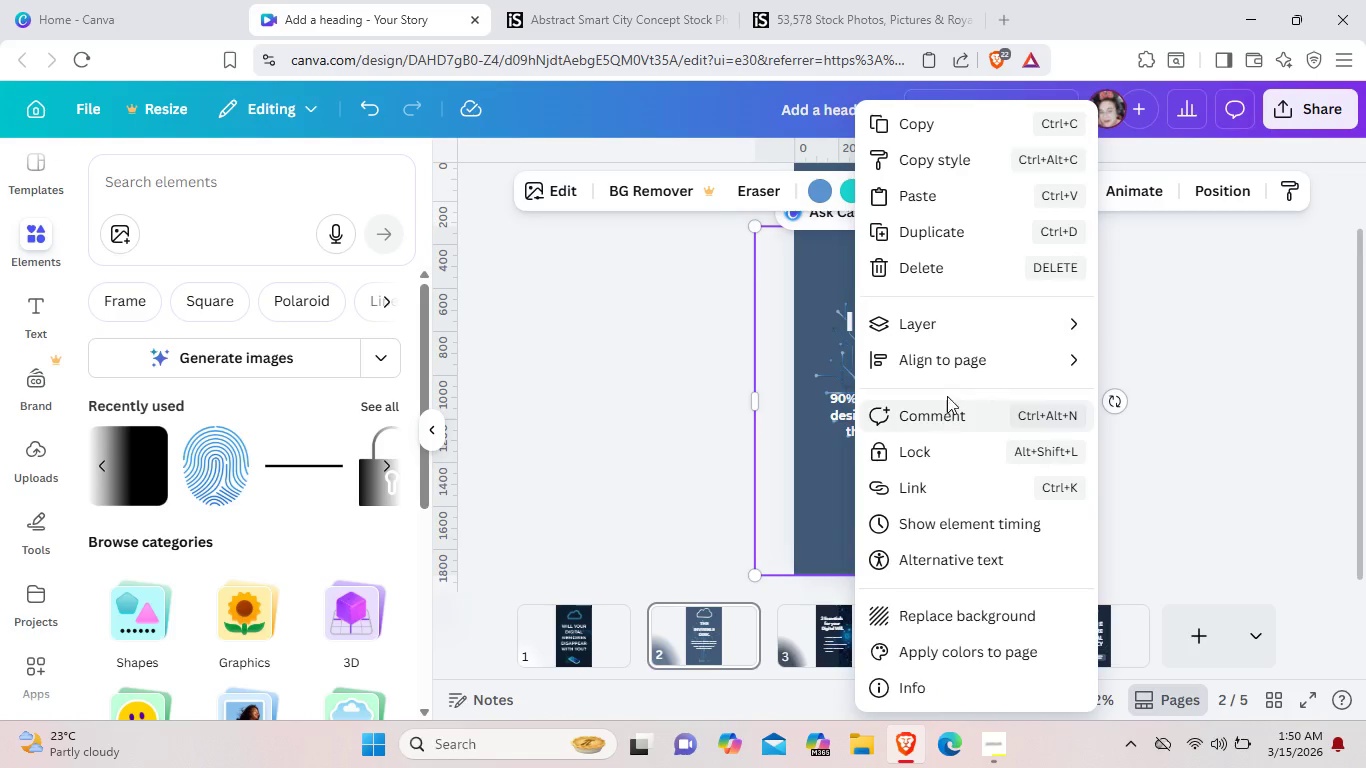 
left_click([919, 196])
 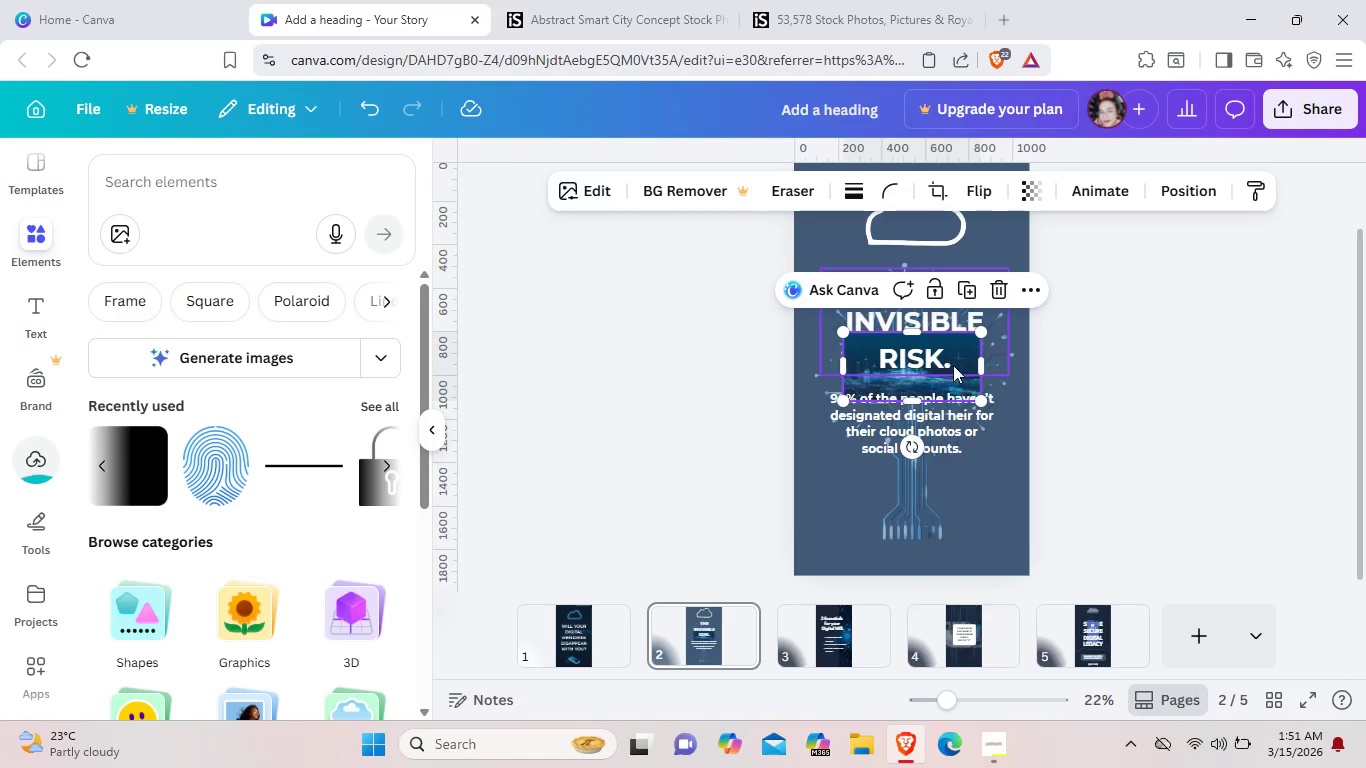 
left_click_drag(start_coordinate=[960, 367], to_coordinate=[959, 287])
 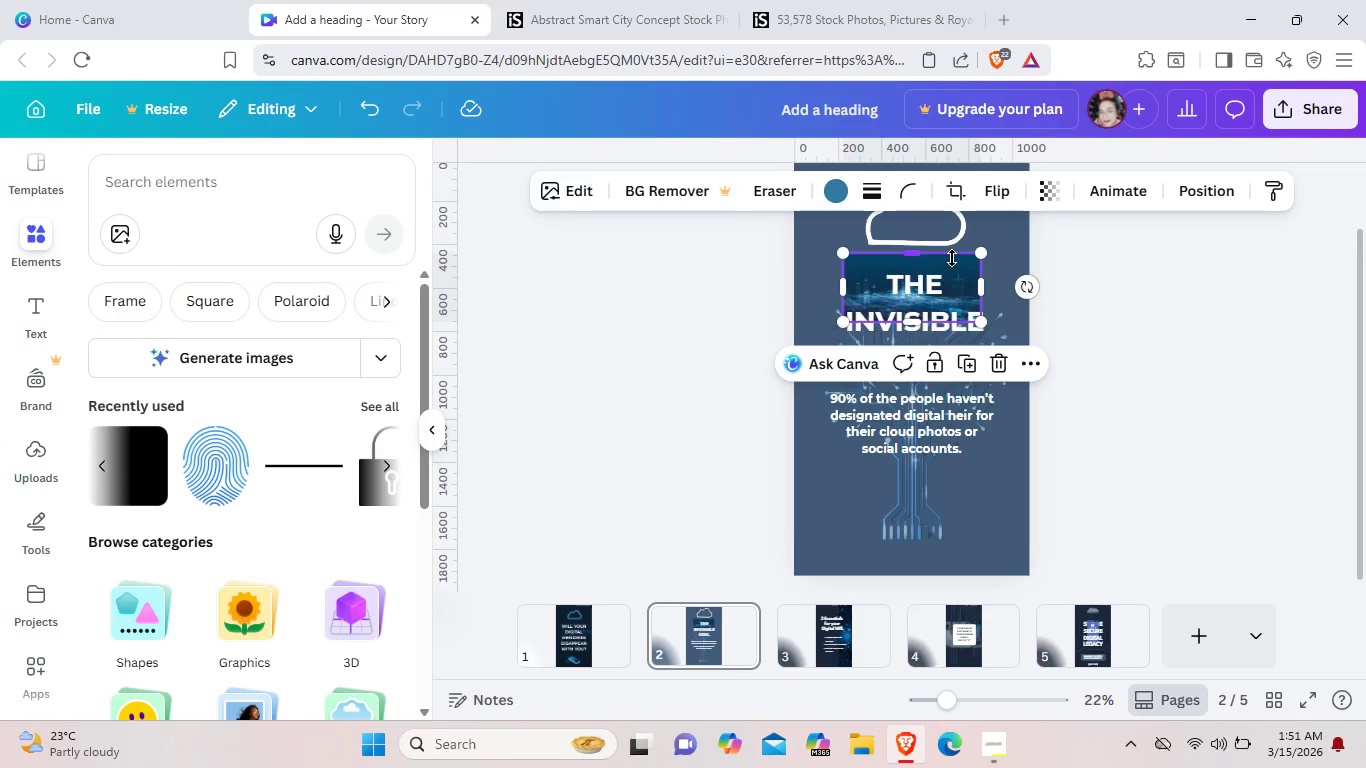 
left_click_drag(start_coordinate=[952, 258], to_coordinate=[957, 219])
 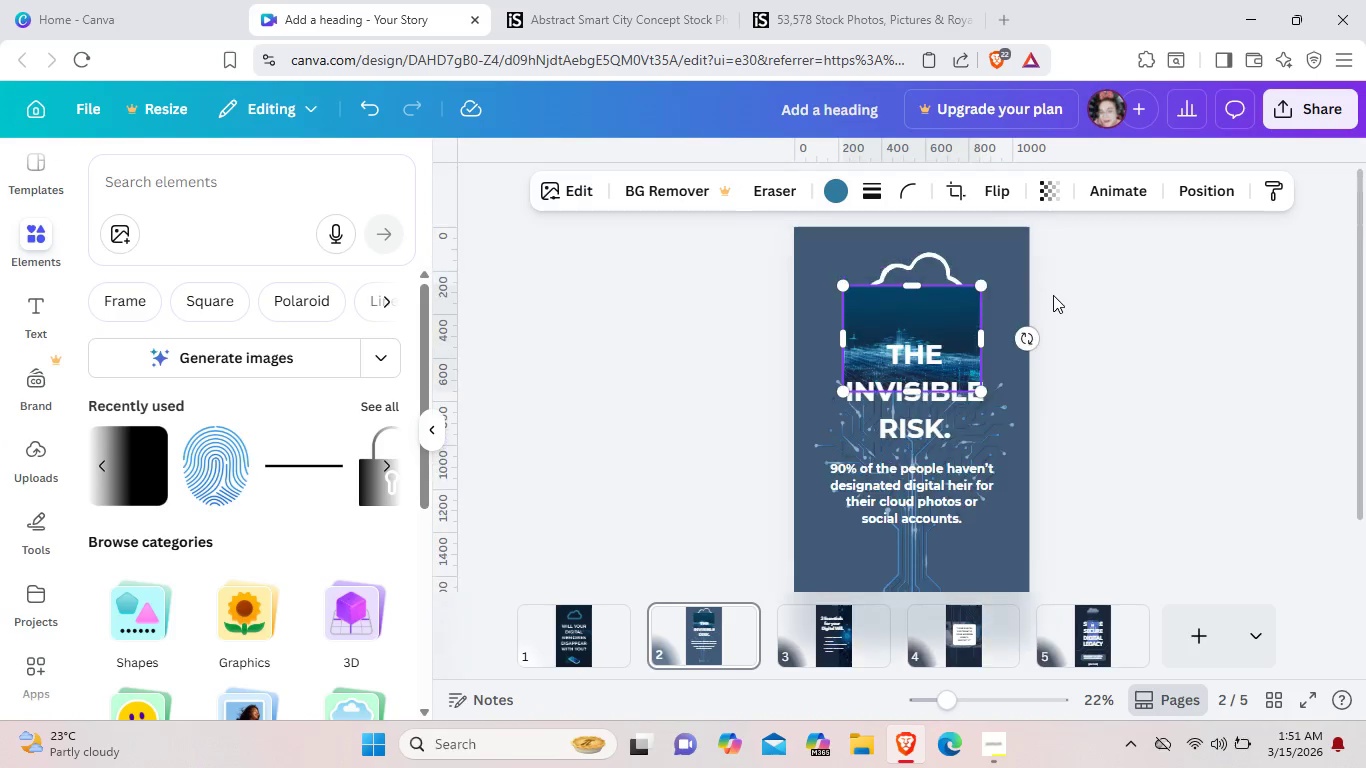 
scroll: coordinate [1053, 293], scroll_direction: up, amount: 1.0
 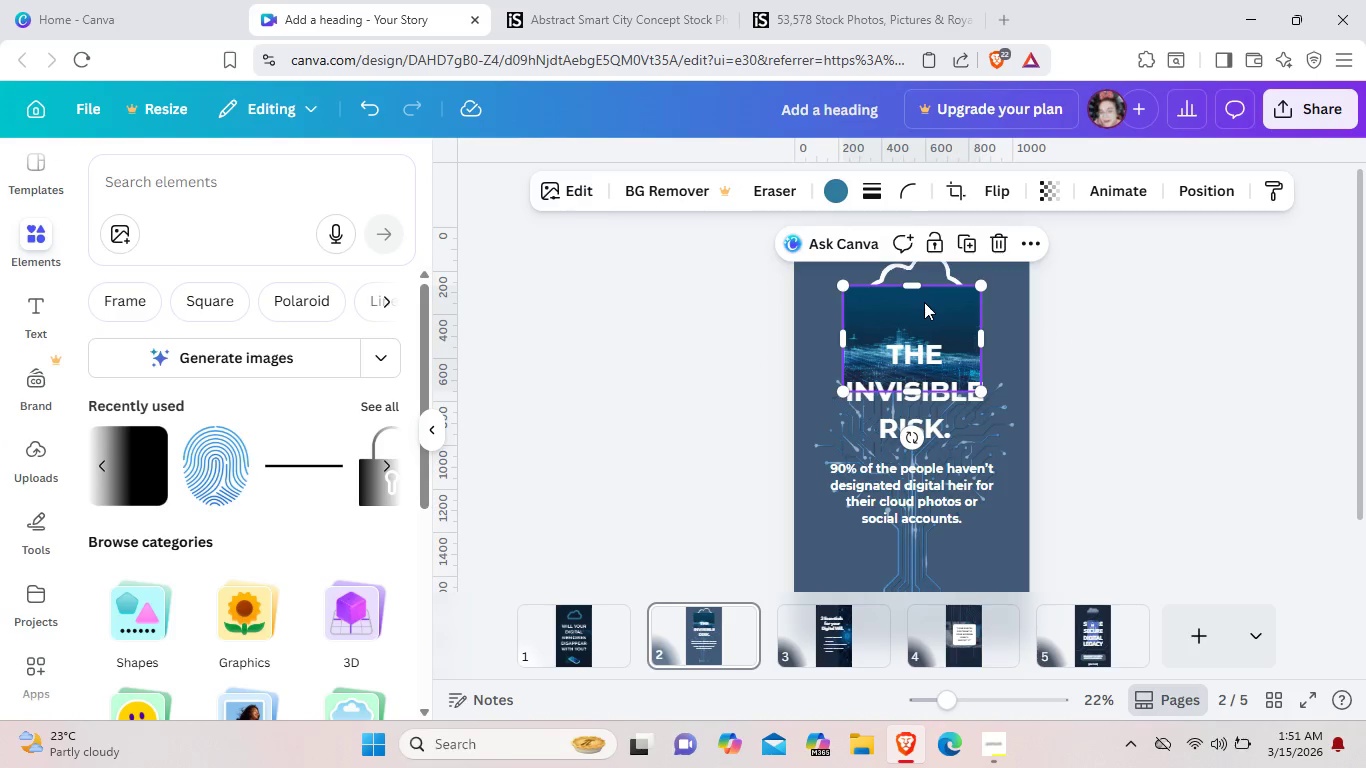 
left_click_drag(start_coordinate=[924, 302], to_coordinate=[932, 256])
 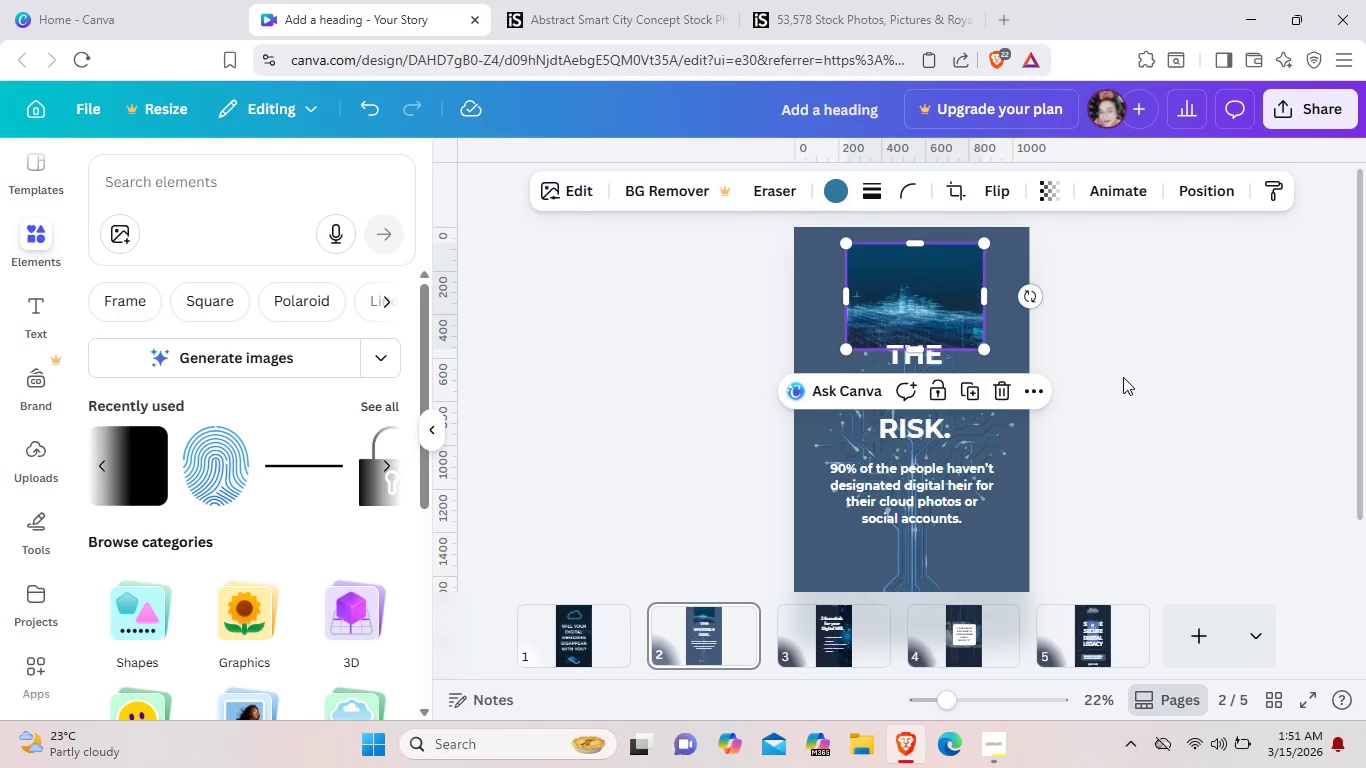 
left_click([1123, 377])
 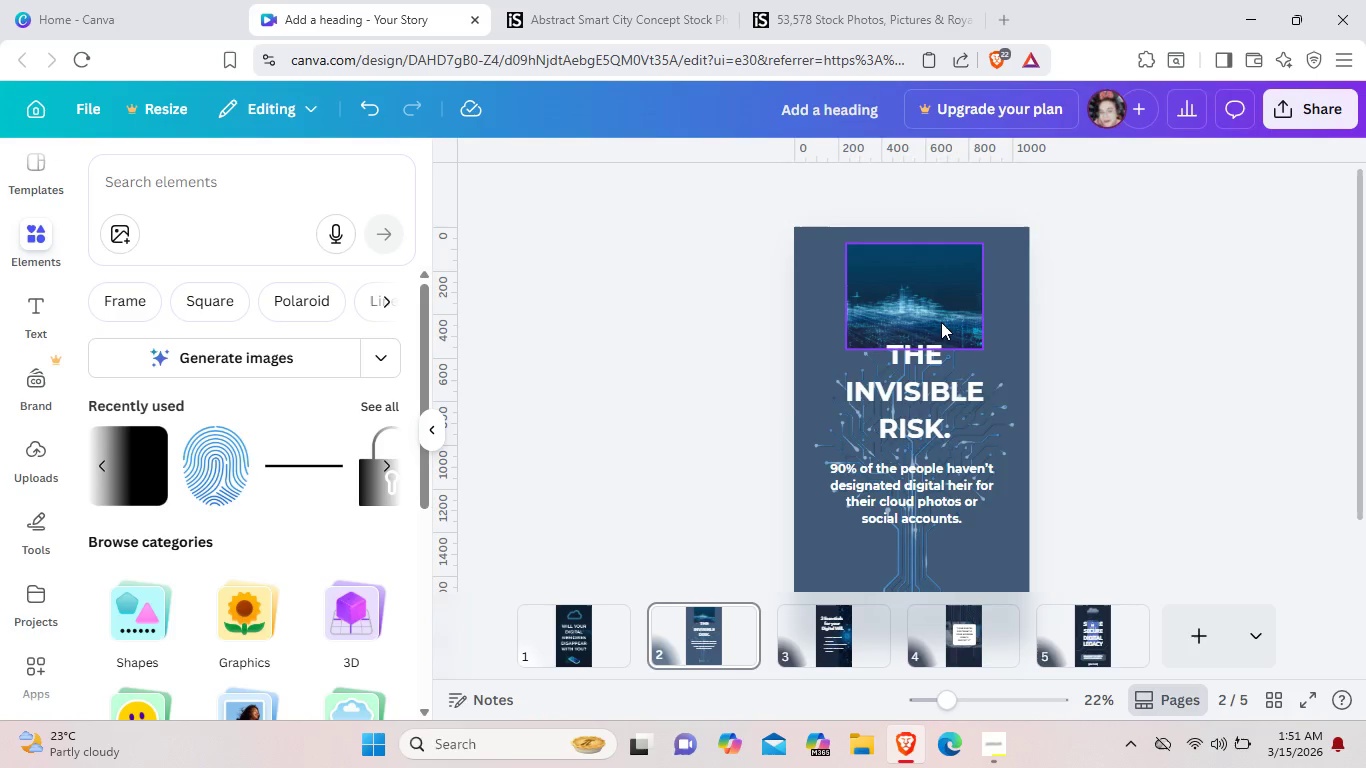 
left_click([941, 322])
 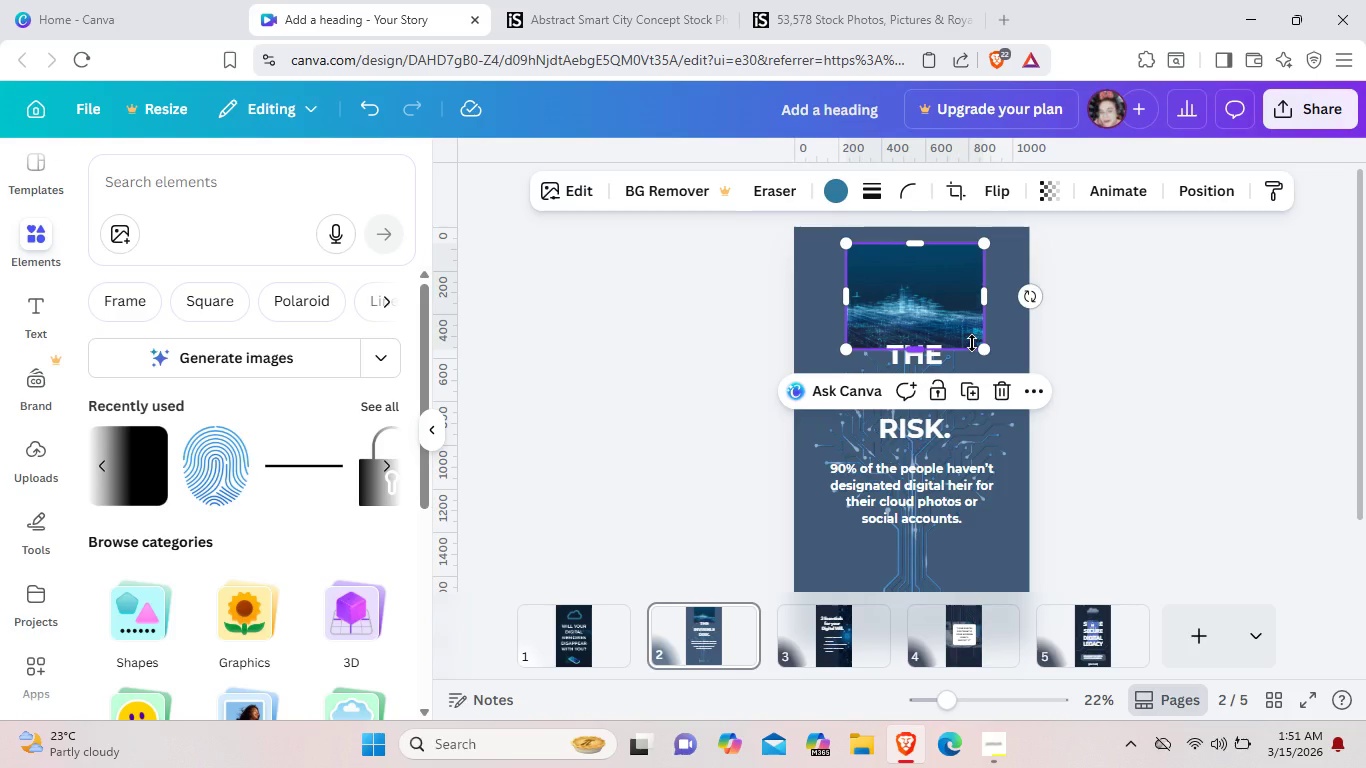 
left_click_drag(start_coordinate=[972, 343], to_coordinate=[963, 278])
 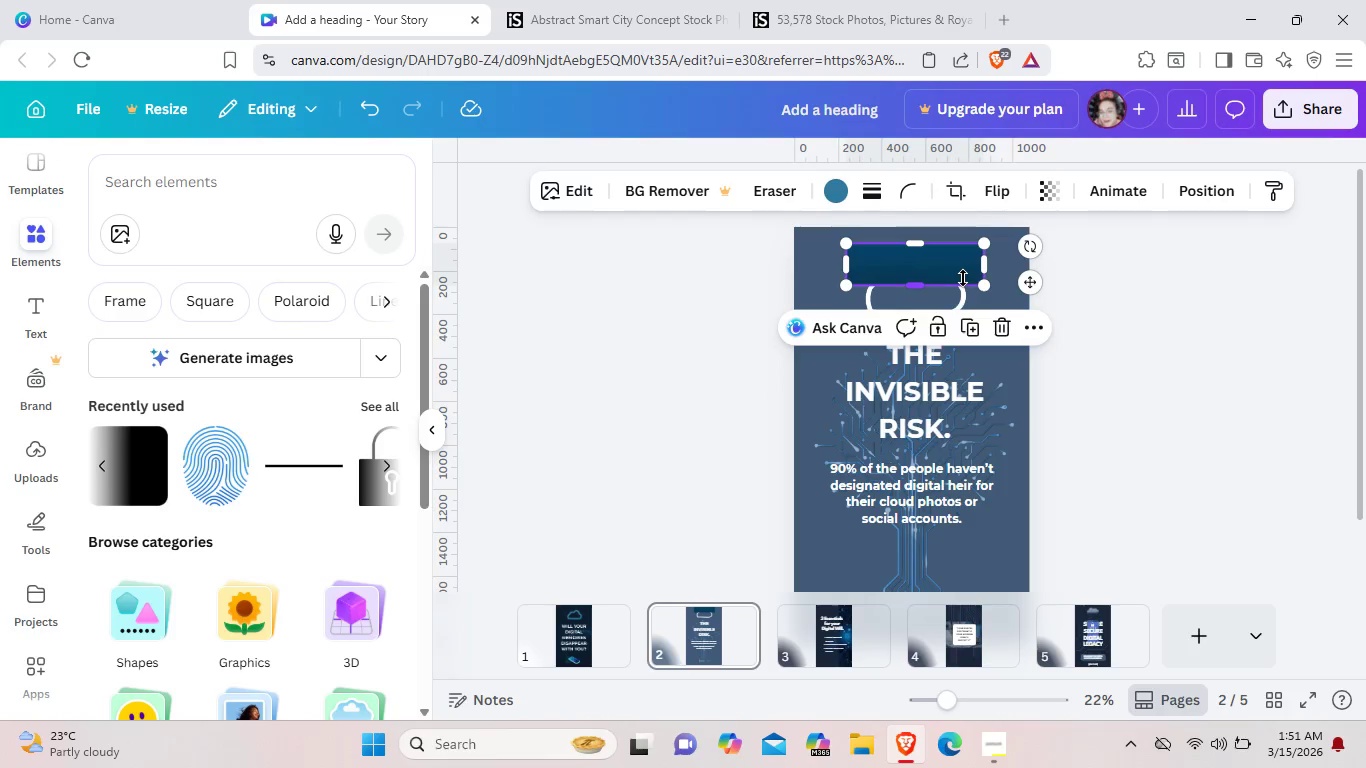 
wait(6.41)
 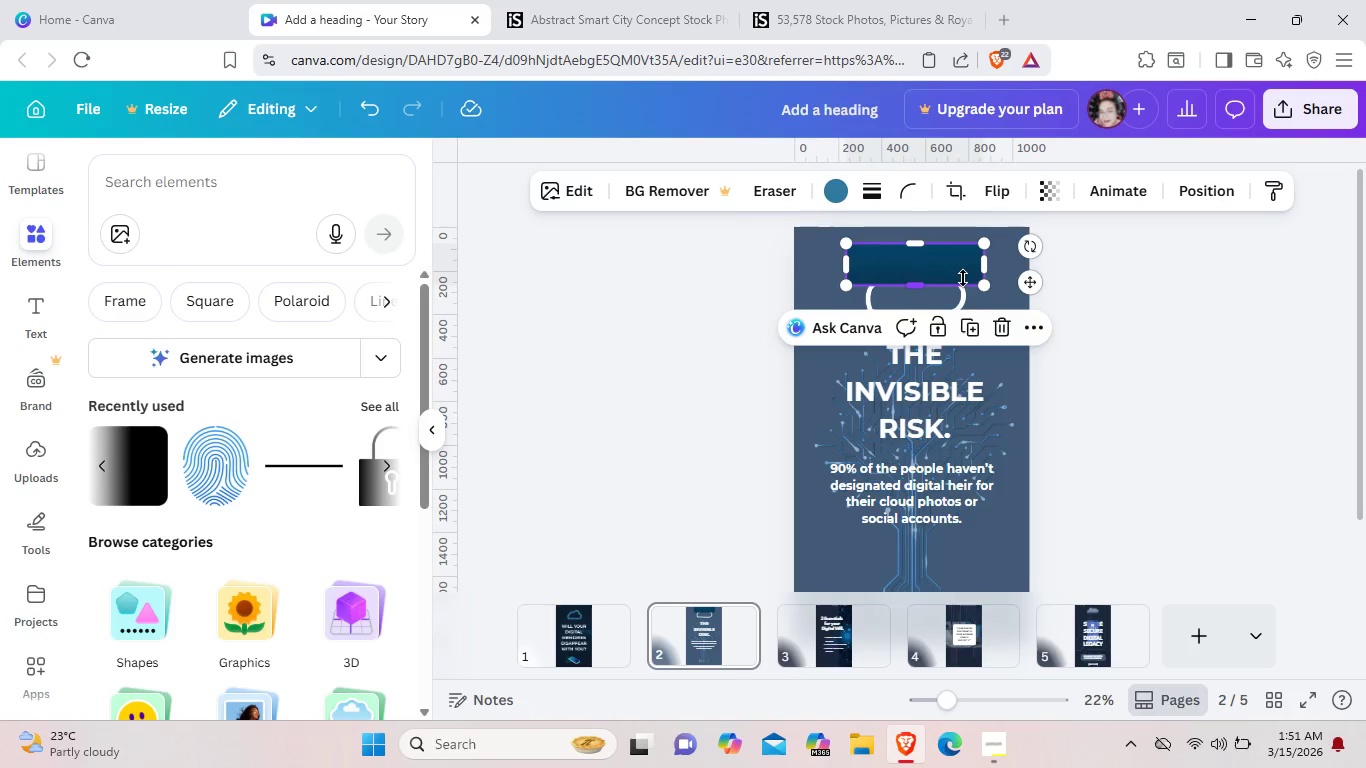 
key(Control+Z)
 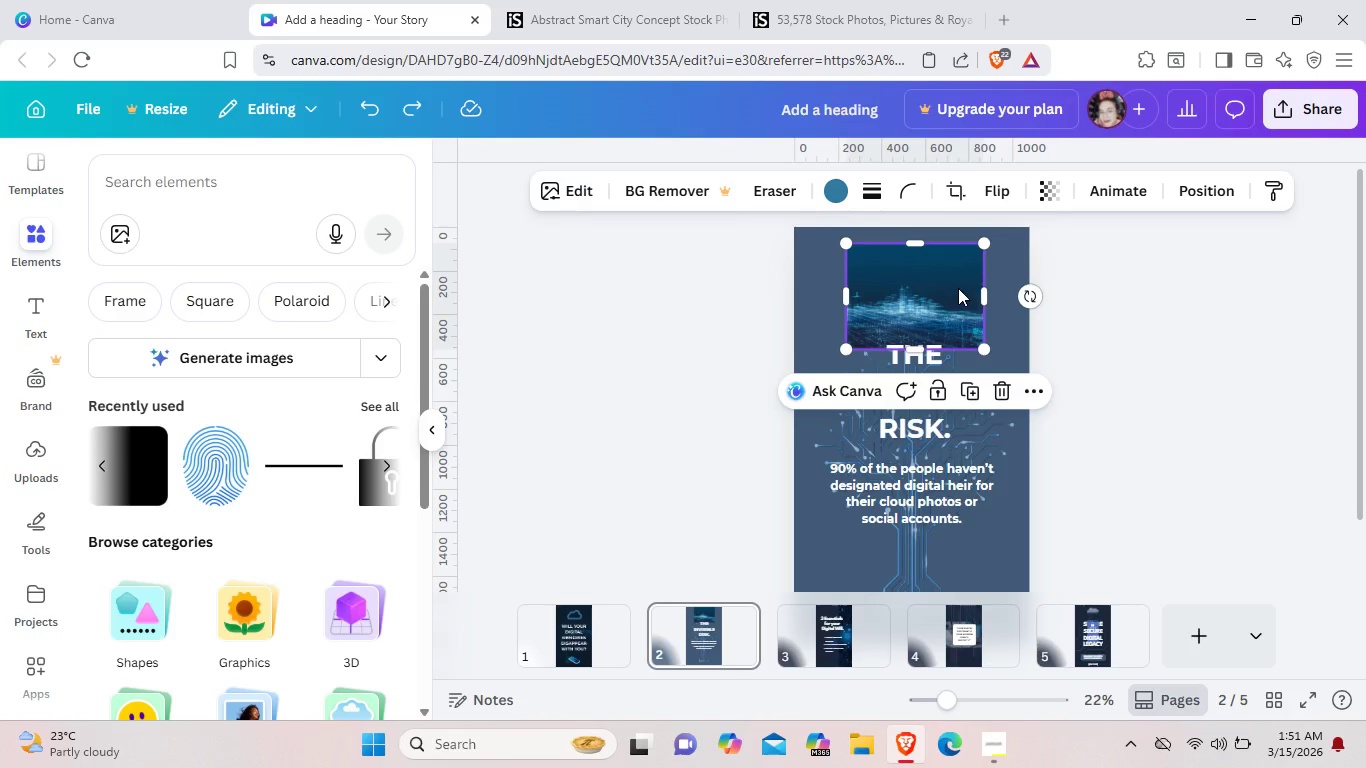 
left_click_drag(start_coordinate=[958, 288], to_coordinate=[972, 527])
 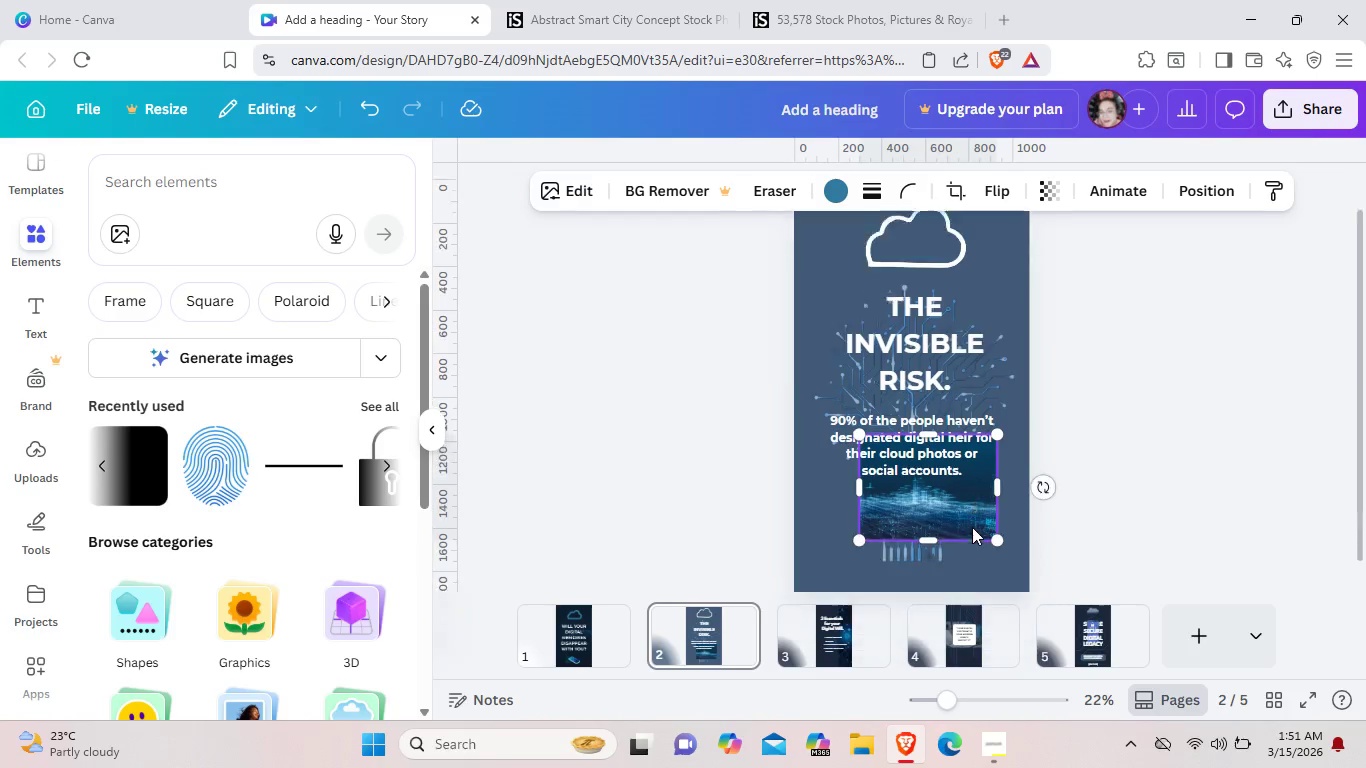 
scroll: coordinate [972, 527], scroll_direction: down, amount: 1.0
 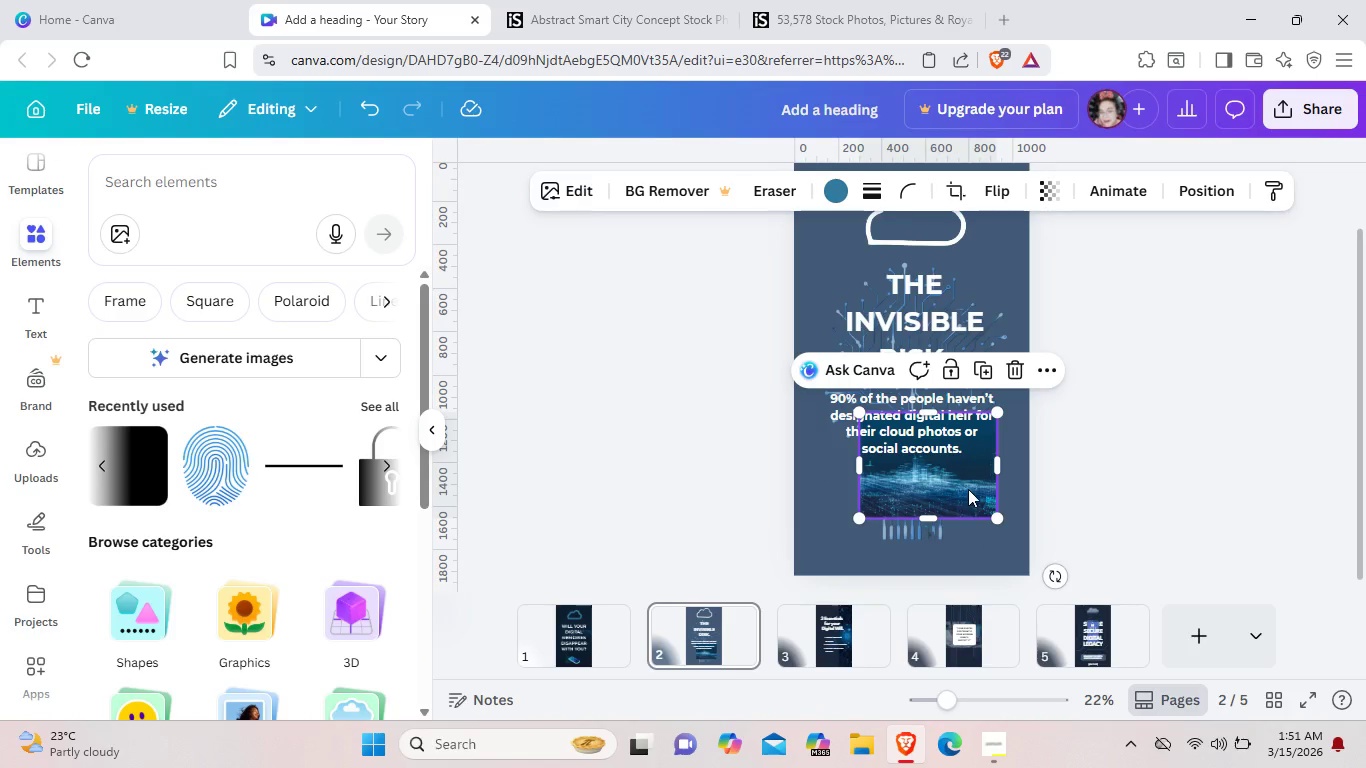 
left_click_drag(start_coordinate=[969, 489], to_coordinate=[953, 343])
 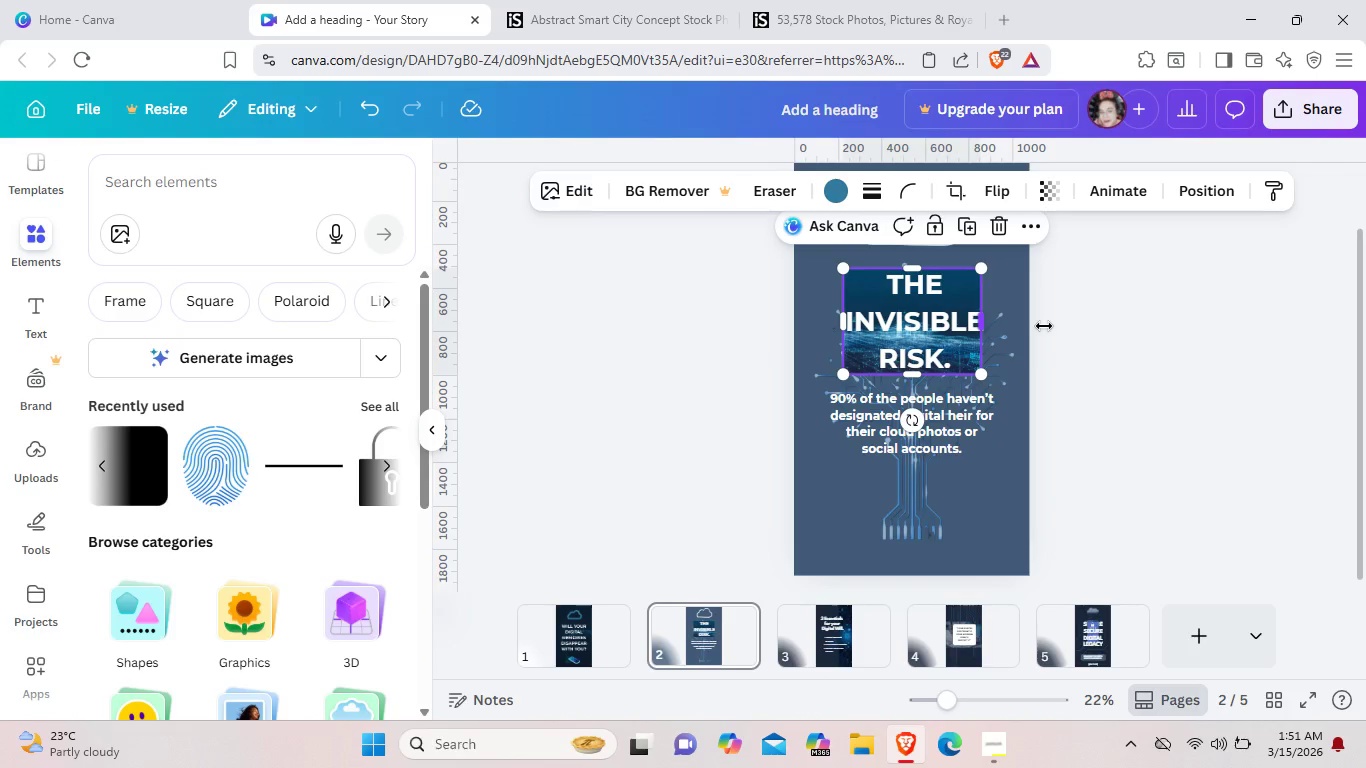 
left_click_drag(start_coordinate=[978, 328], to_coordinate=[1105, 326])
 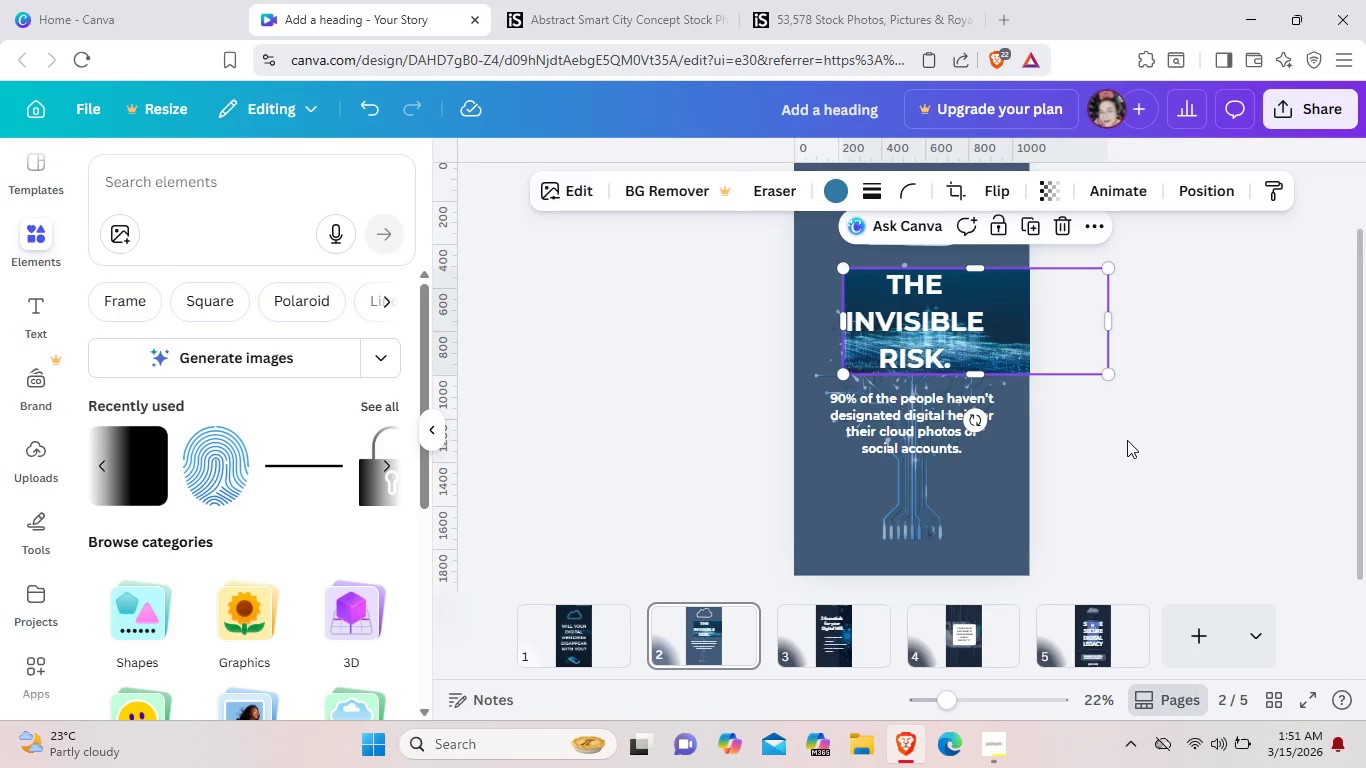 
left_click([1127, 440])
 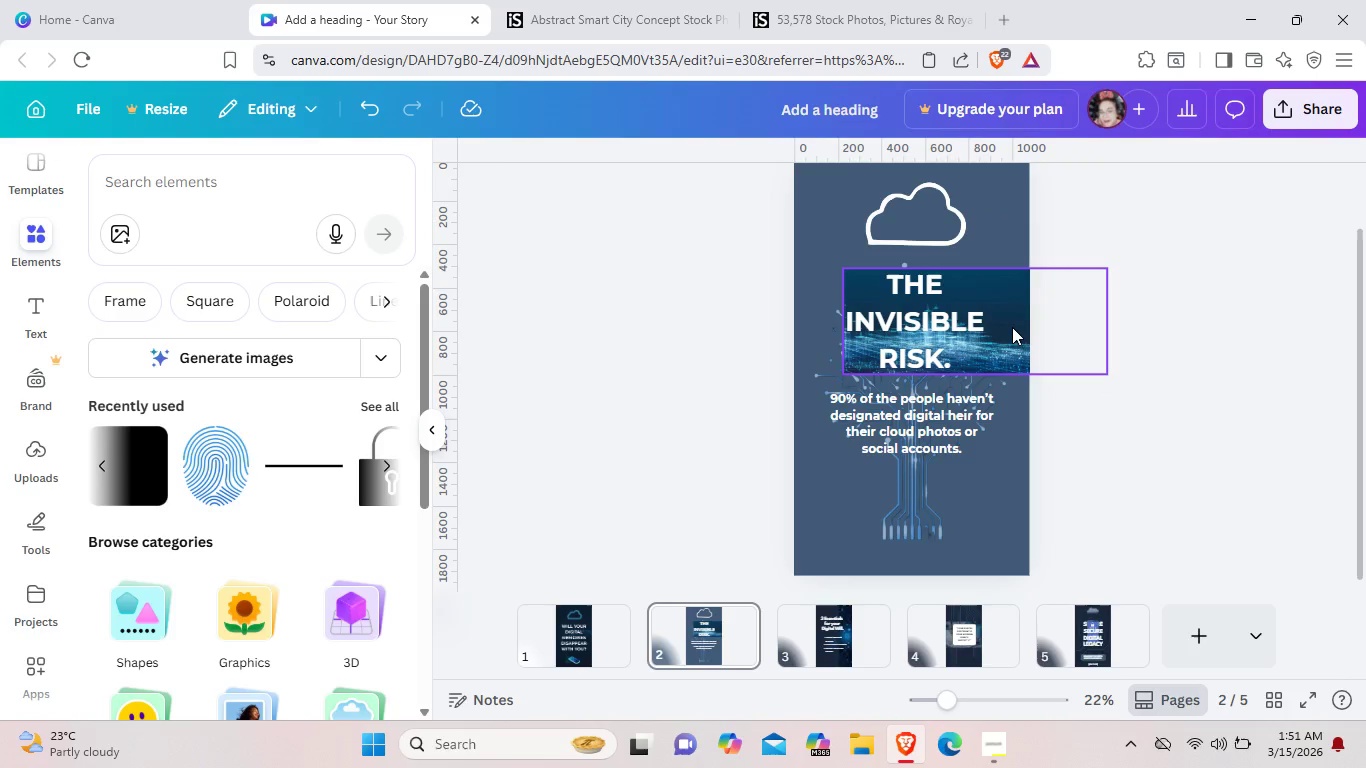 
left_click_drag(start_coordinate=[1012, 326], to_coordinate=[1005, 324])
 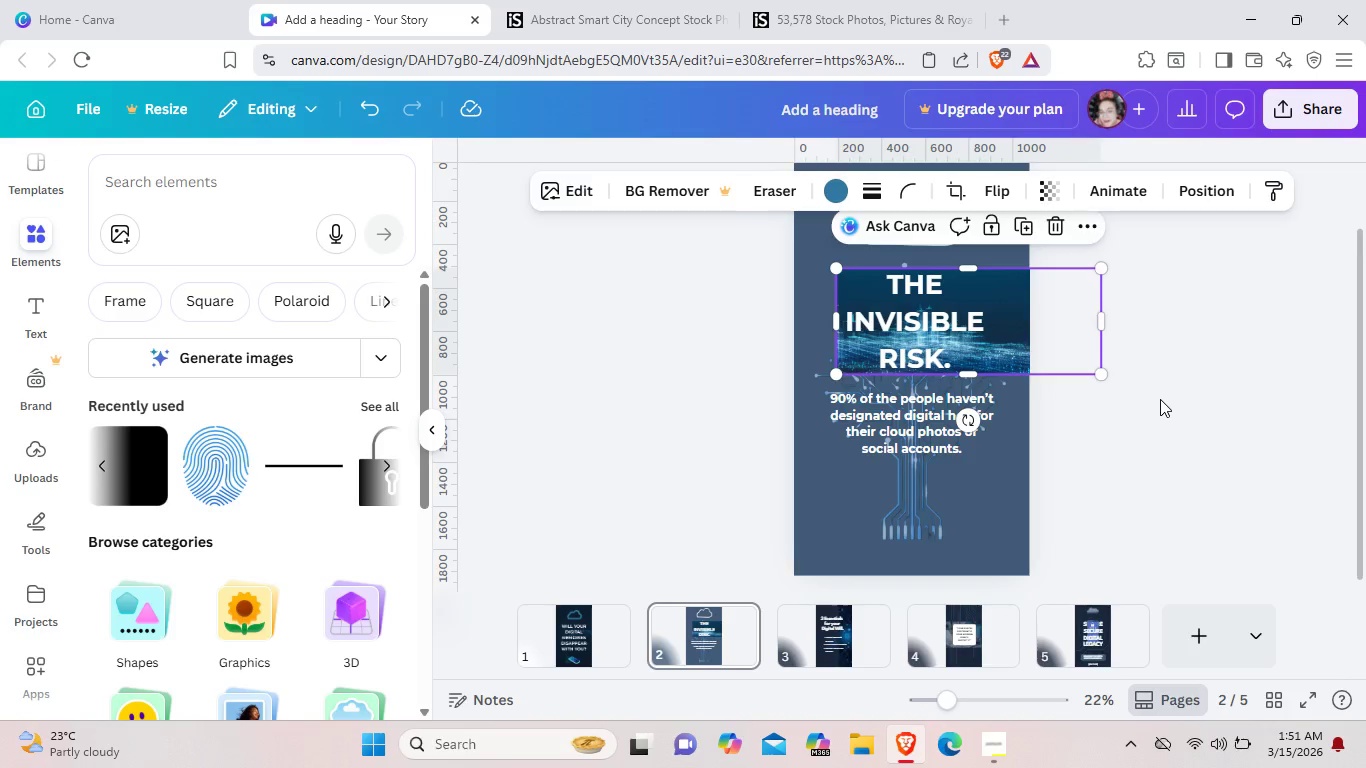 
left_click([1160, 399])
 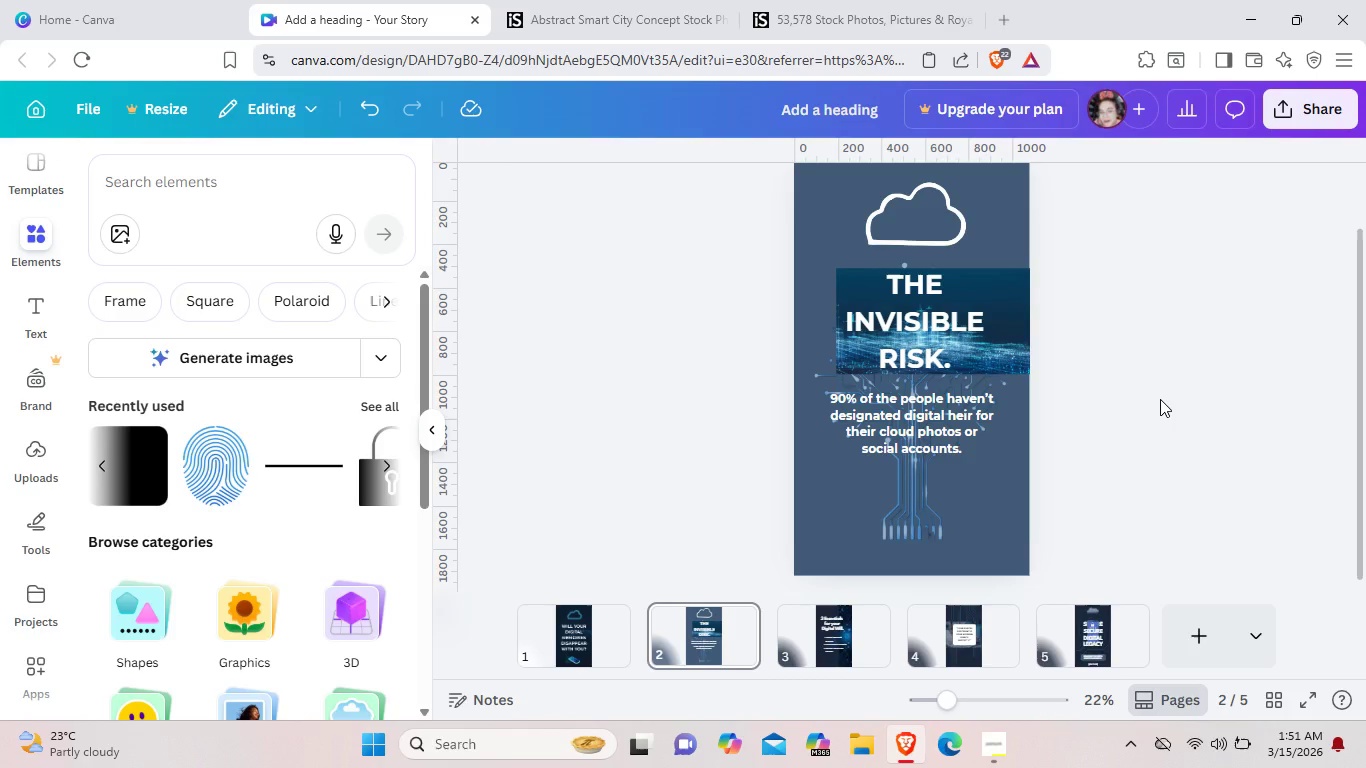 
wait(6.34)
 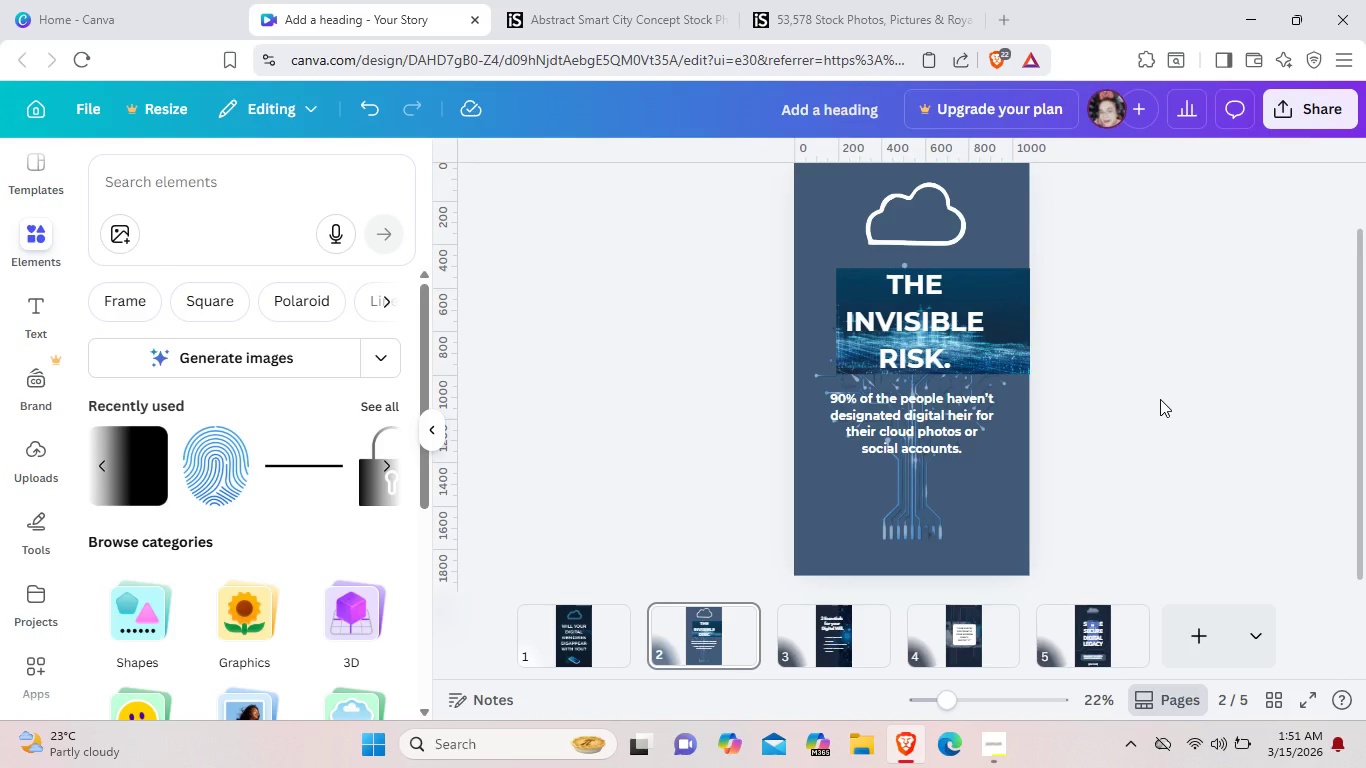 
left_click_drag(start_coordinate=[1019, 324], to_coordinate=[1004, 434])
 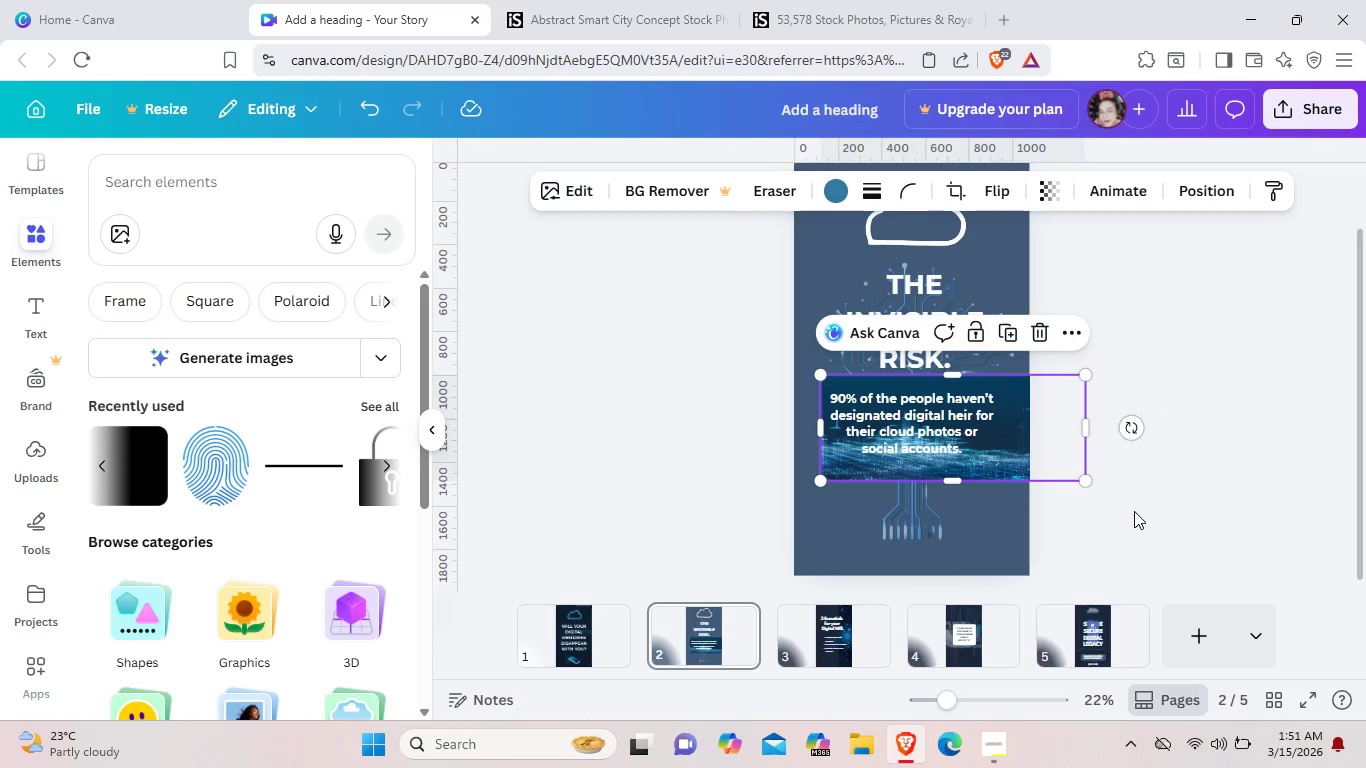 
left_click([1134, 511])
 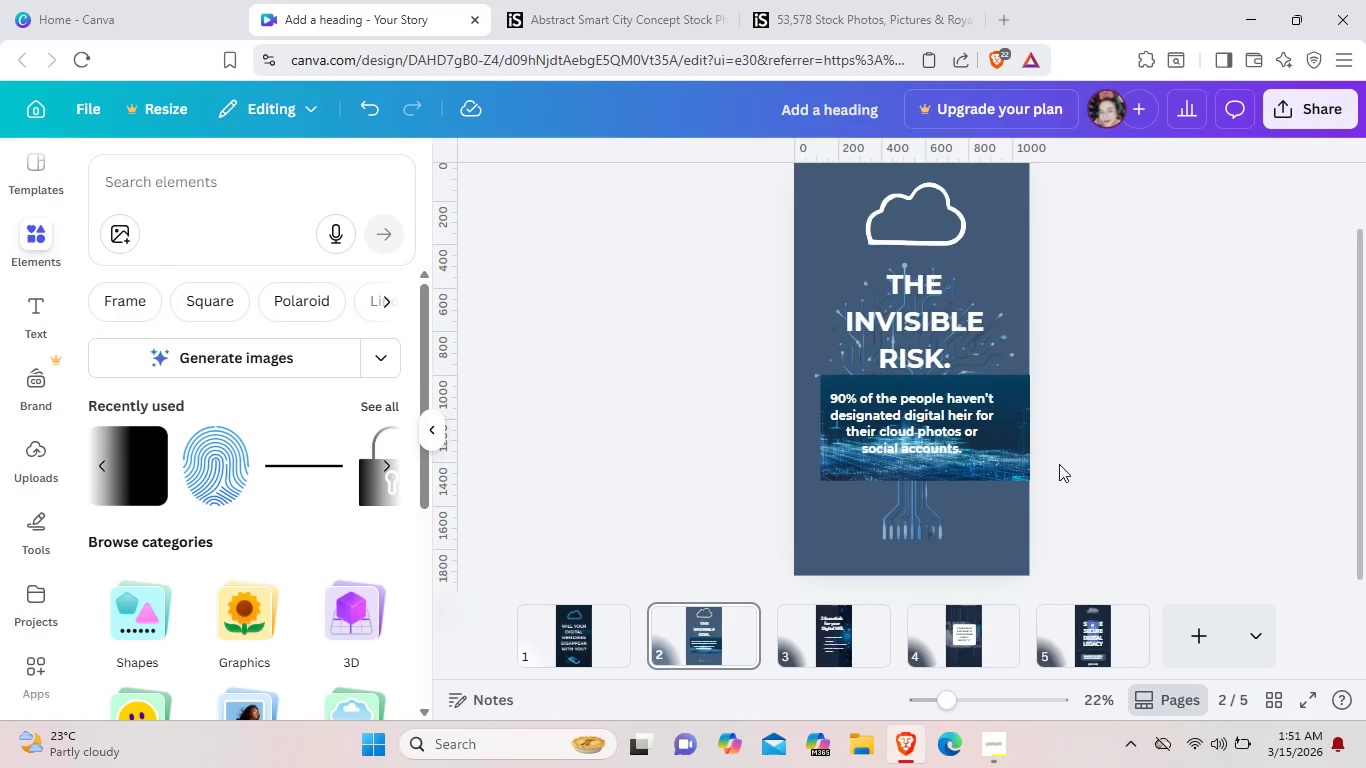 
wait(7.41)
 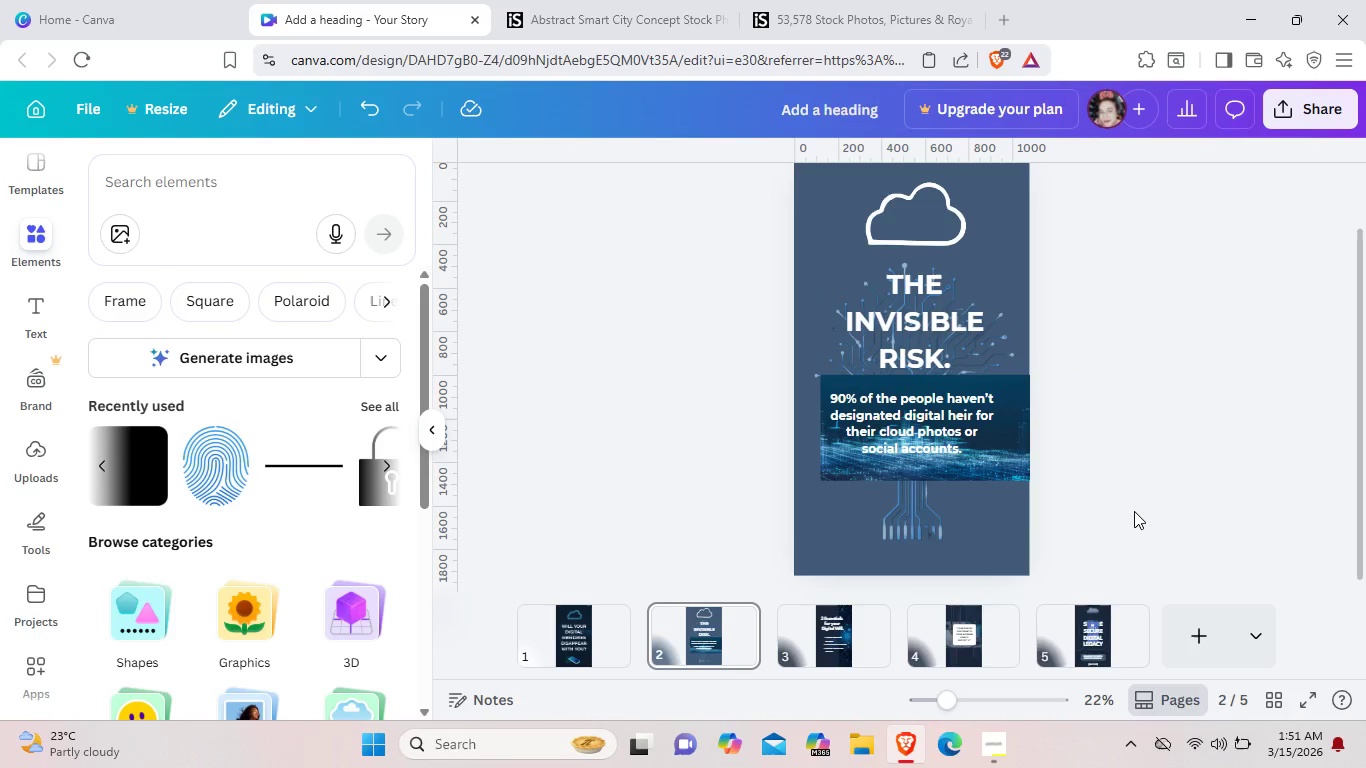 
left_click([995, 441])
 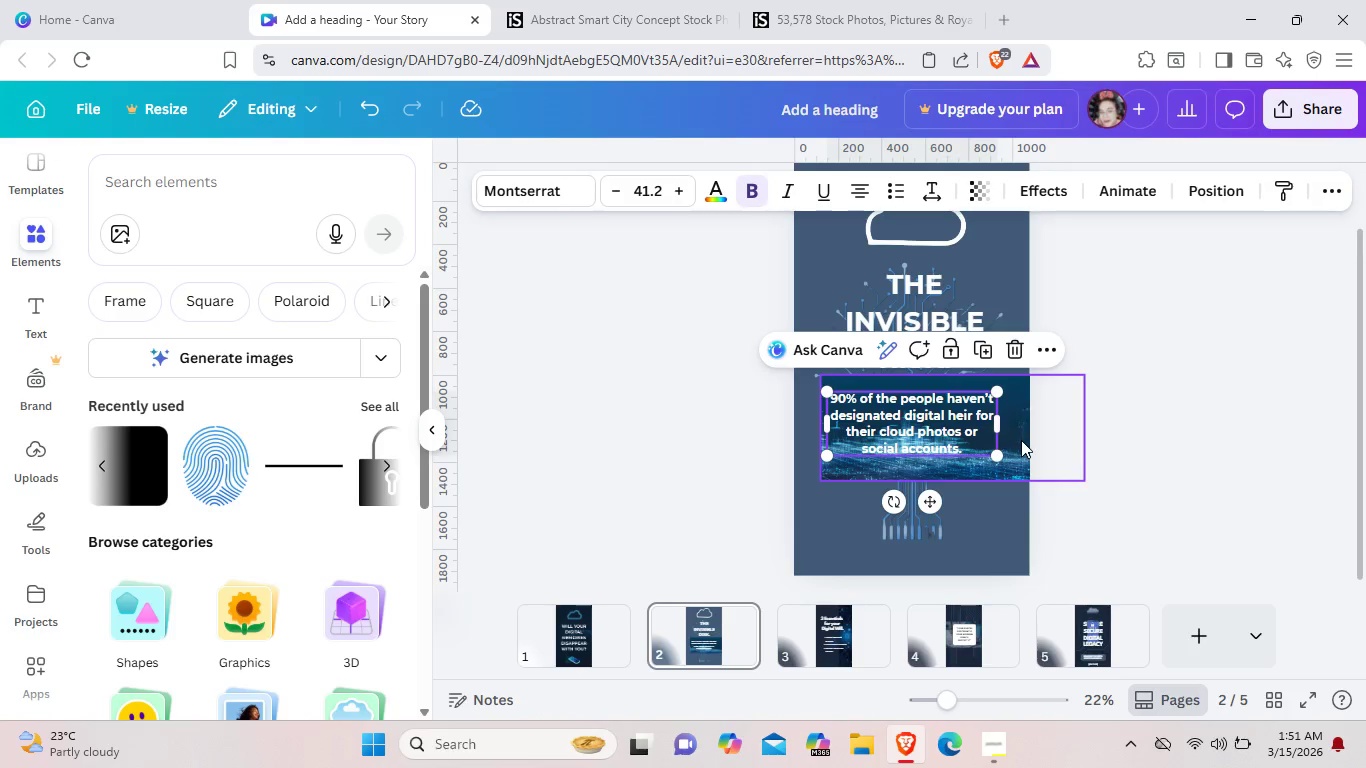 
left_click([1021, 440])
 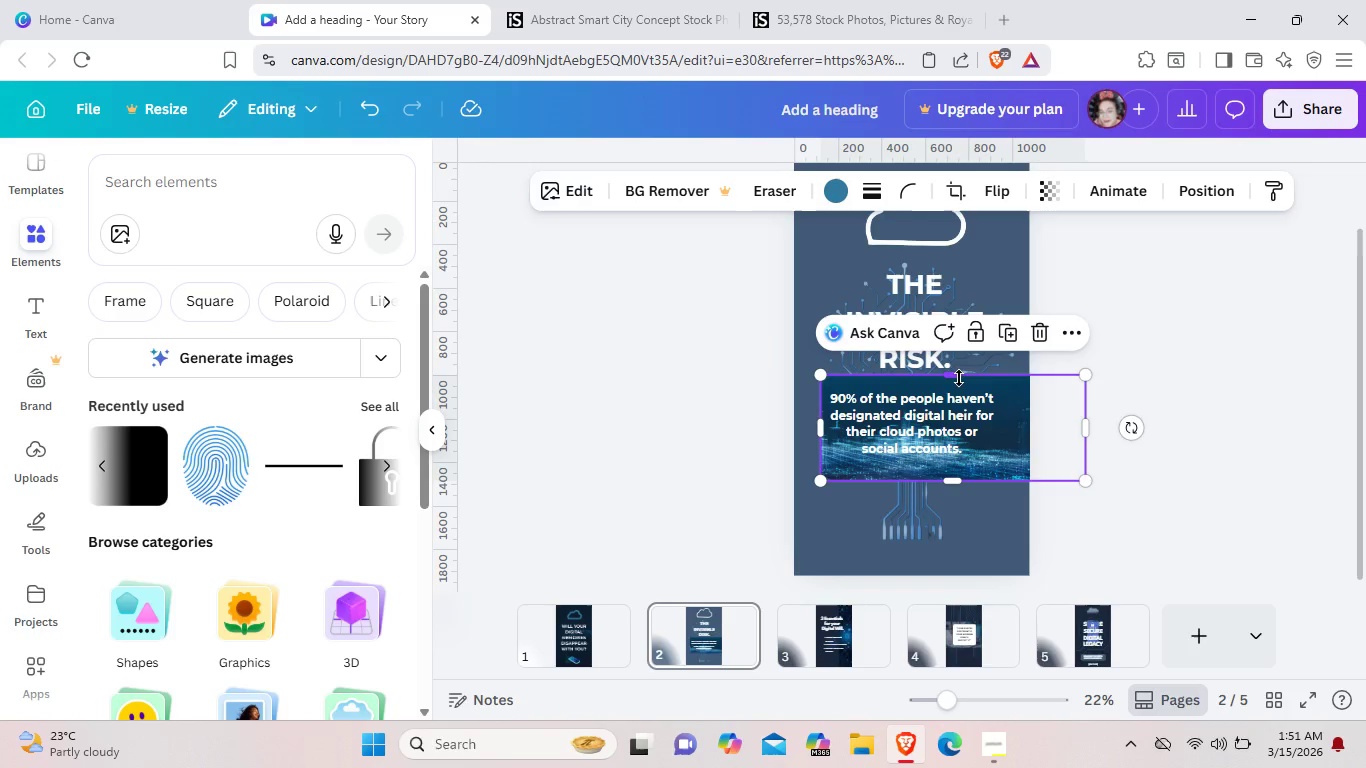 
left_click_drag(start_coordinate=[959, 378], to_coordinate=[967, 178])
 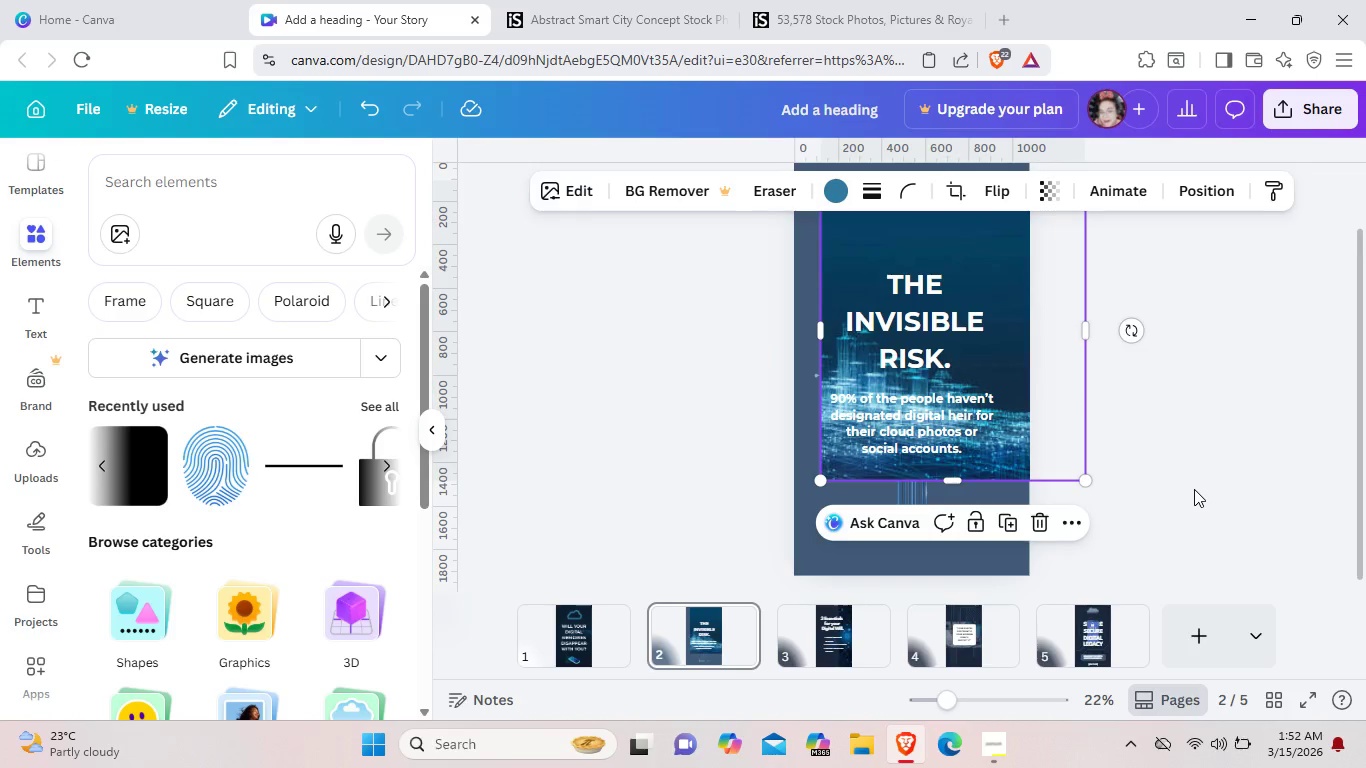 
left_click([1194, 489])
 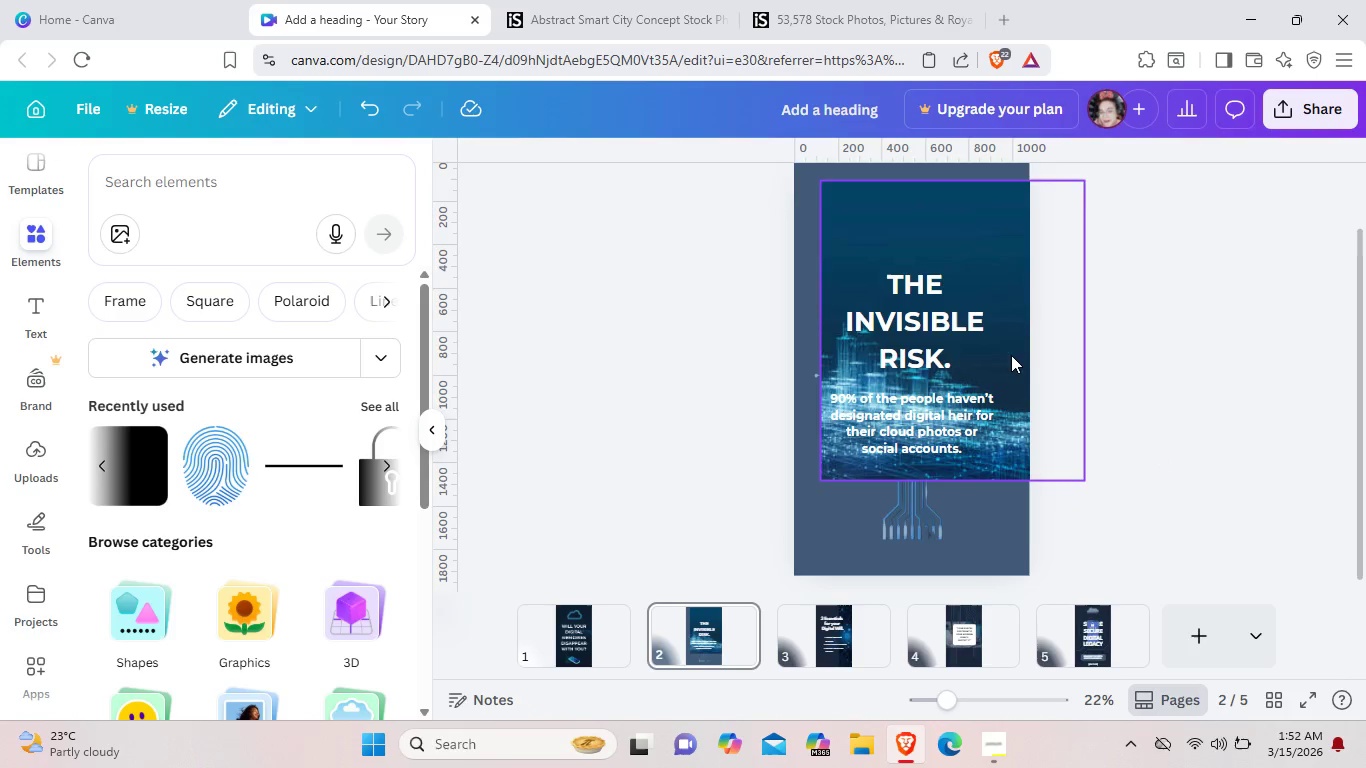 
left_click_drag(start_coordinate=[1011, 355], to_coordinate=[1020, 429])
 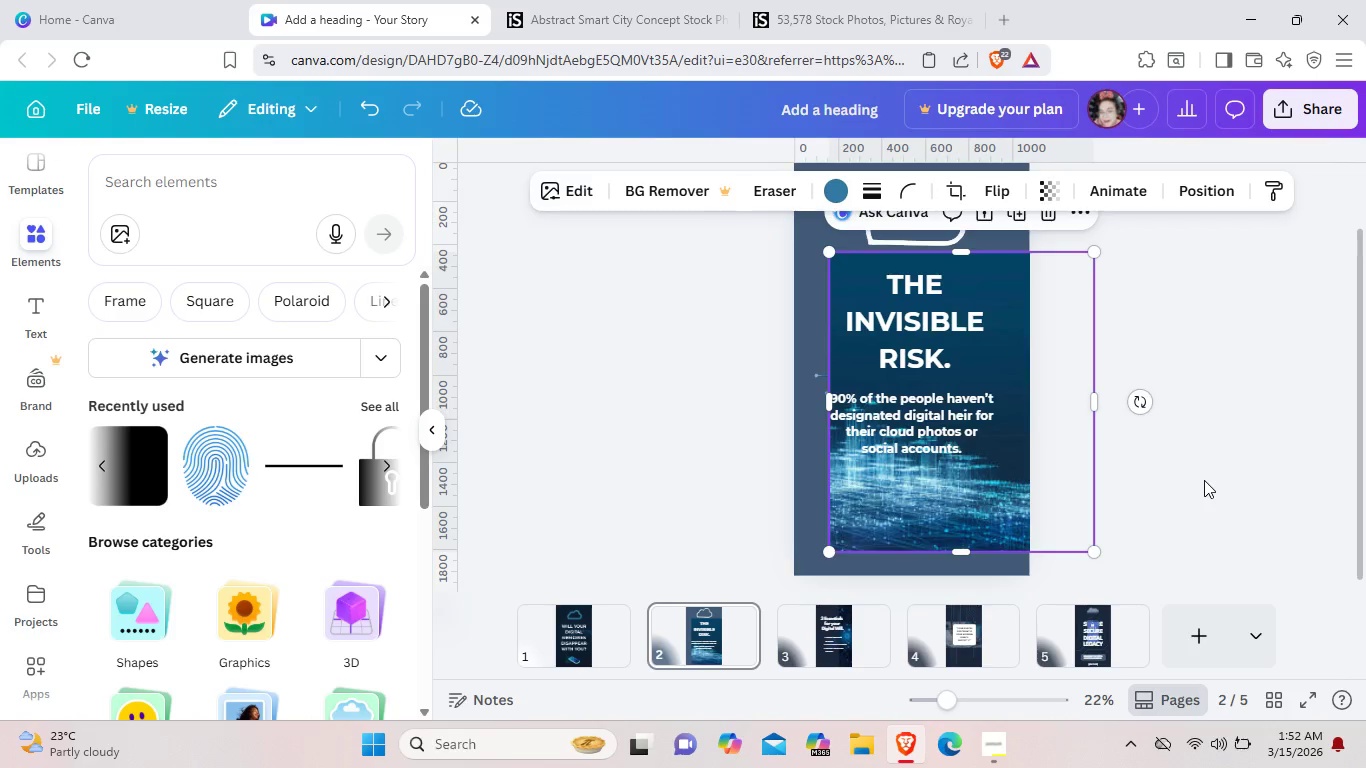 
left_click([1204, 480])
 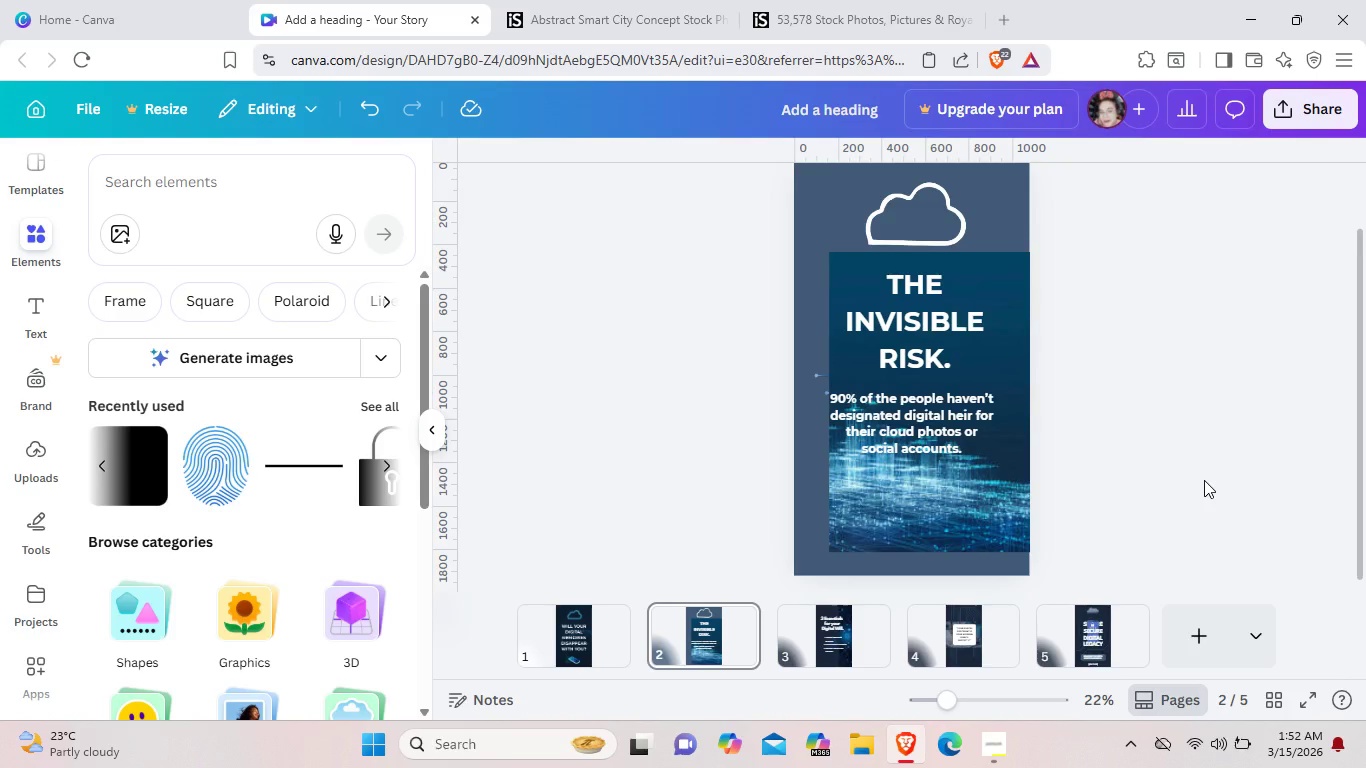 
wait(5.45)
 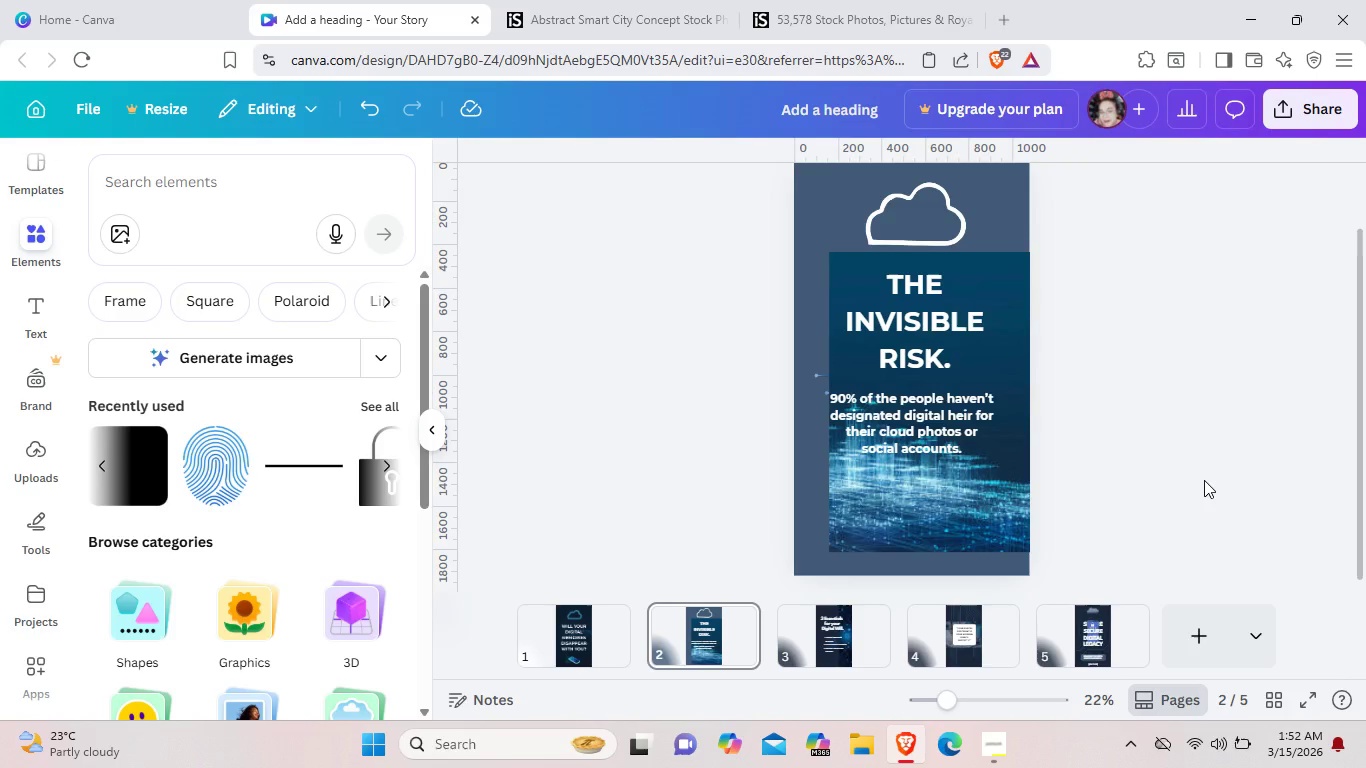 
left_click([955, 204])
 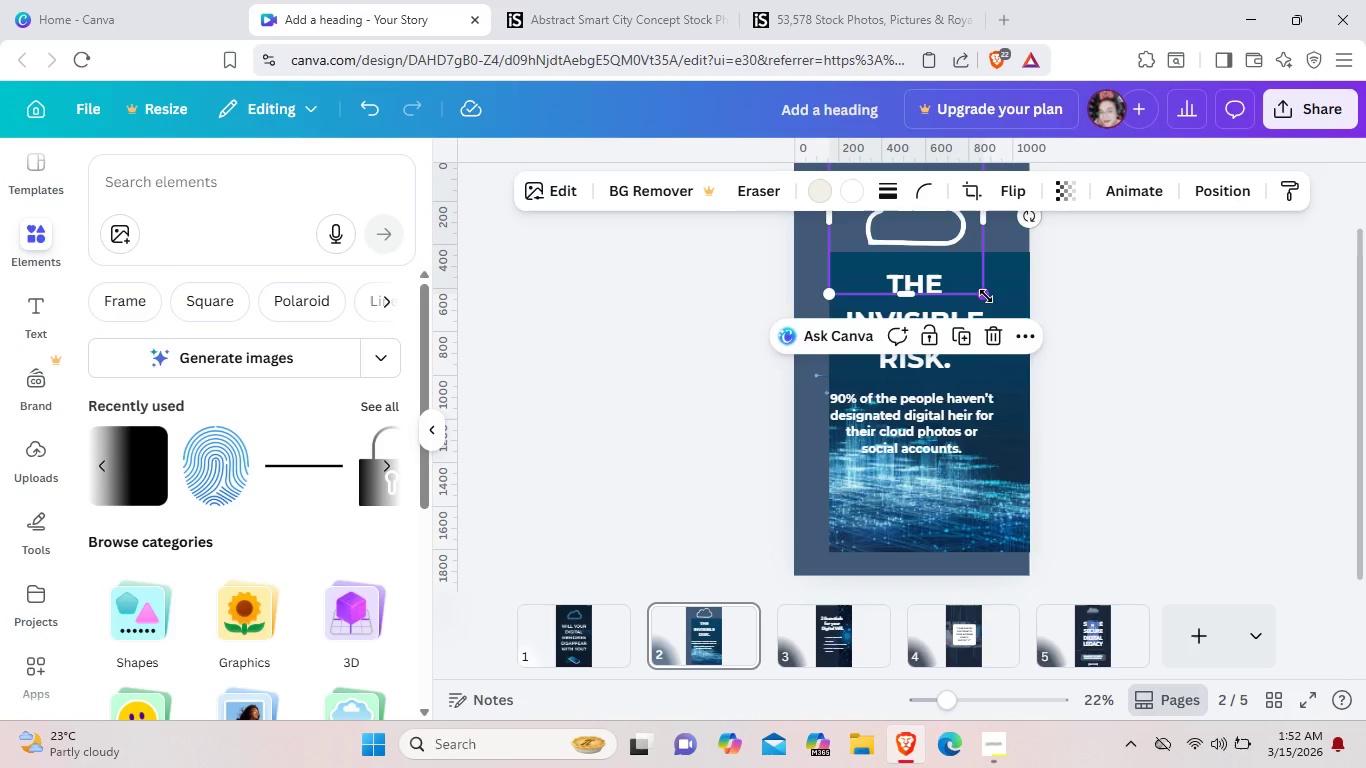 
left_click_drag(start_coordinate=[988, 299], to_coordinate=[981, 288])
 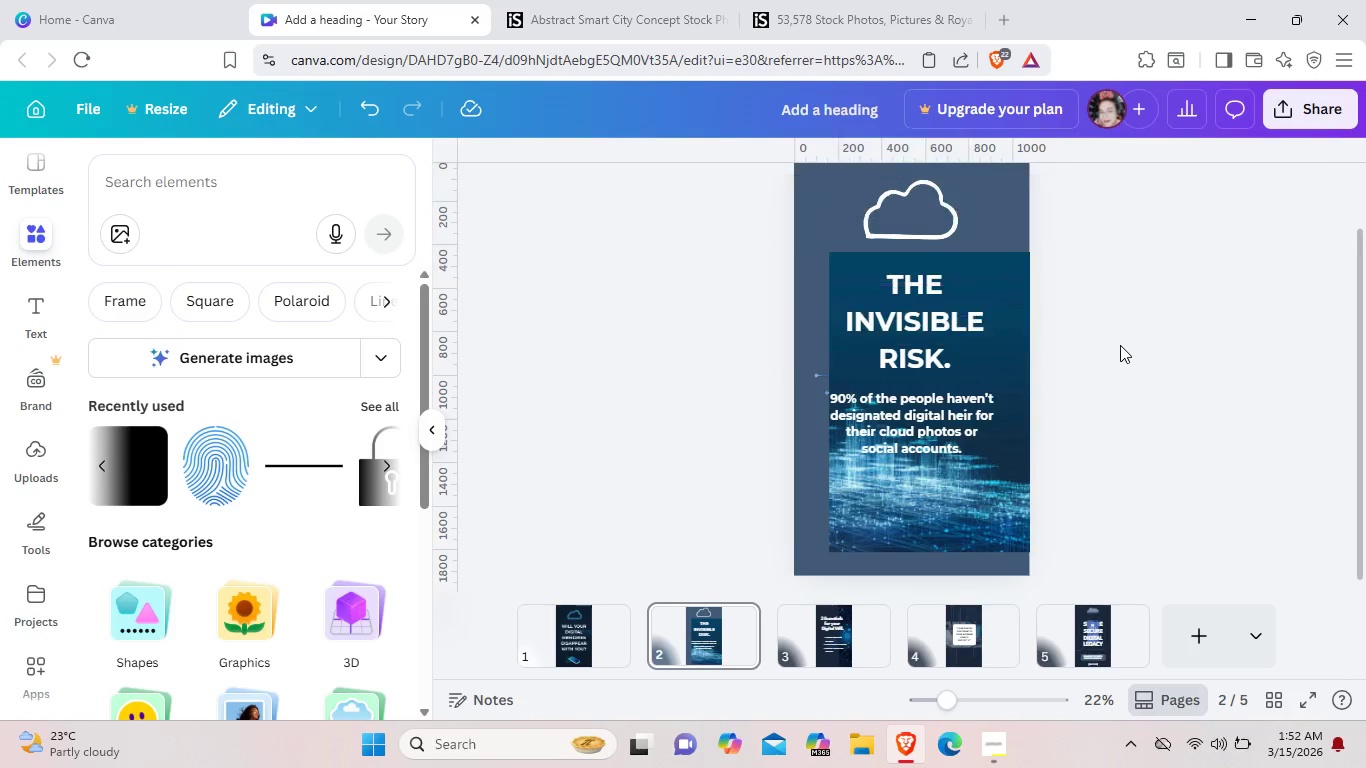 
left_click([1120, 345])
 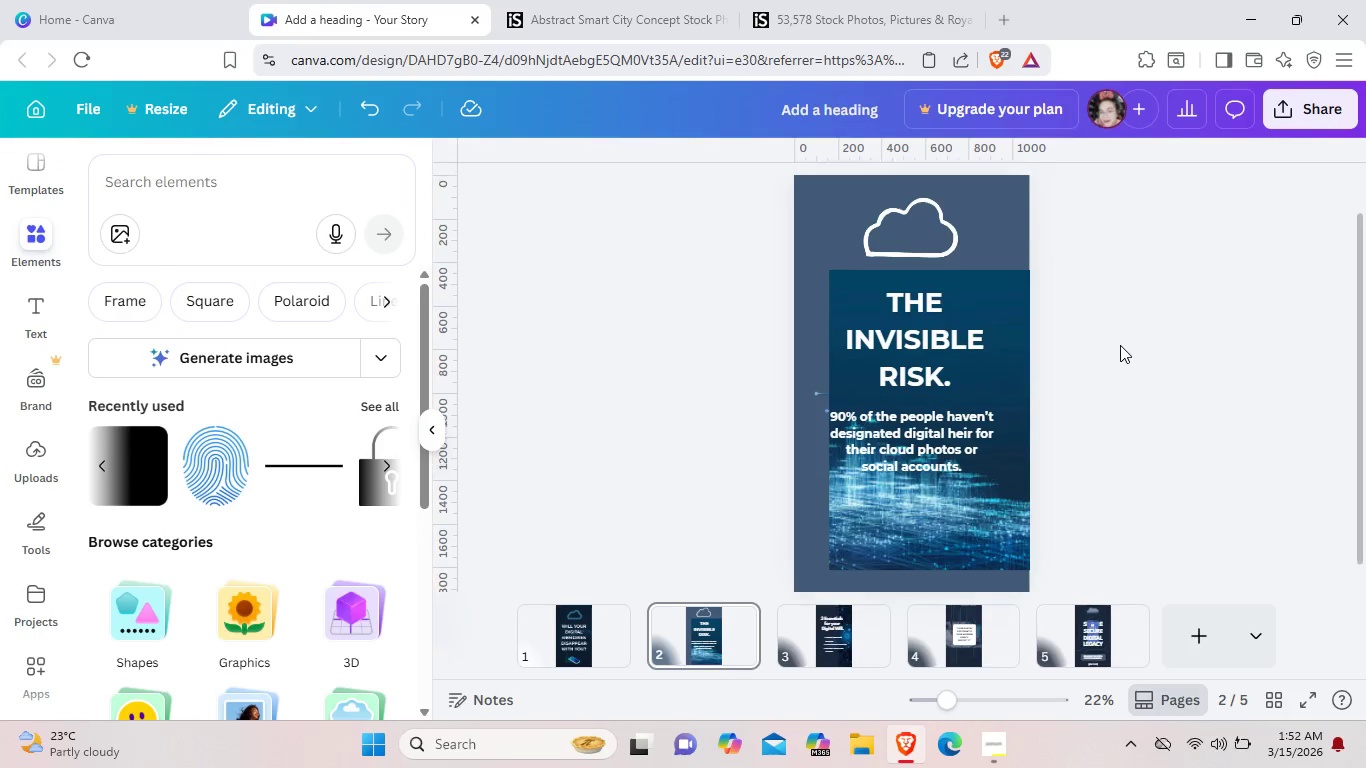 
scroll: coordinate [1120, 345], scroll_direction: up, amount: 1.0
 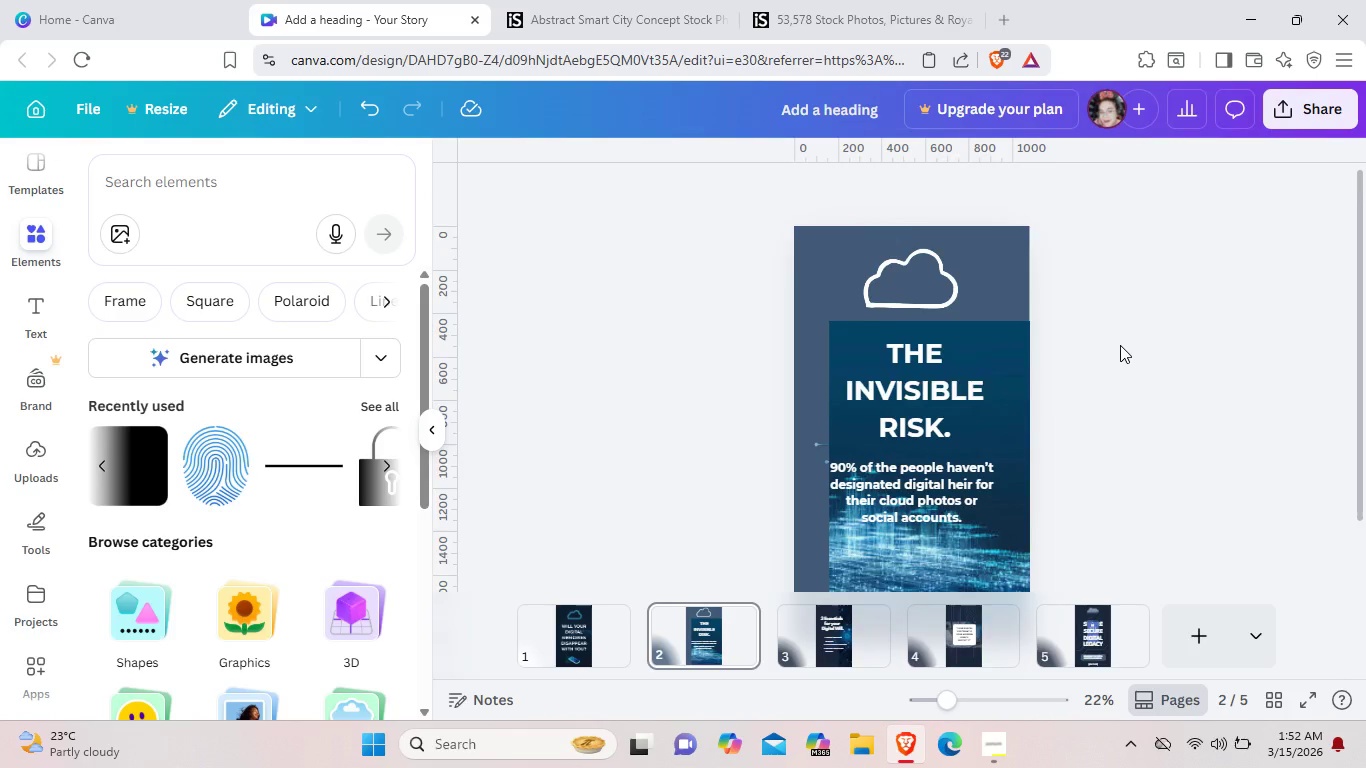 
scroll: coordinate [1120, 345], scroll_direction: down, amount: 1.0
 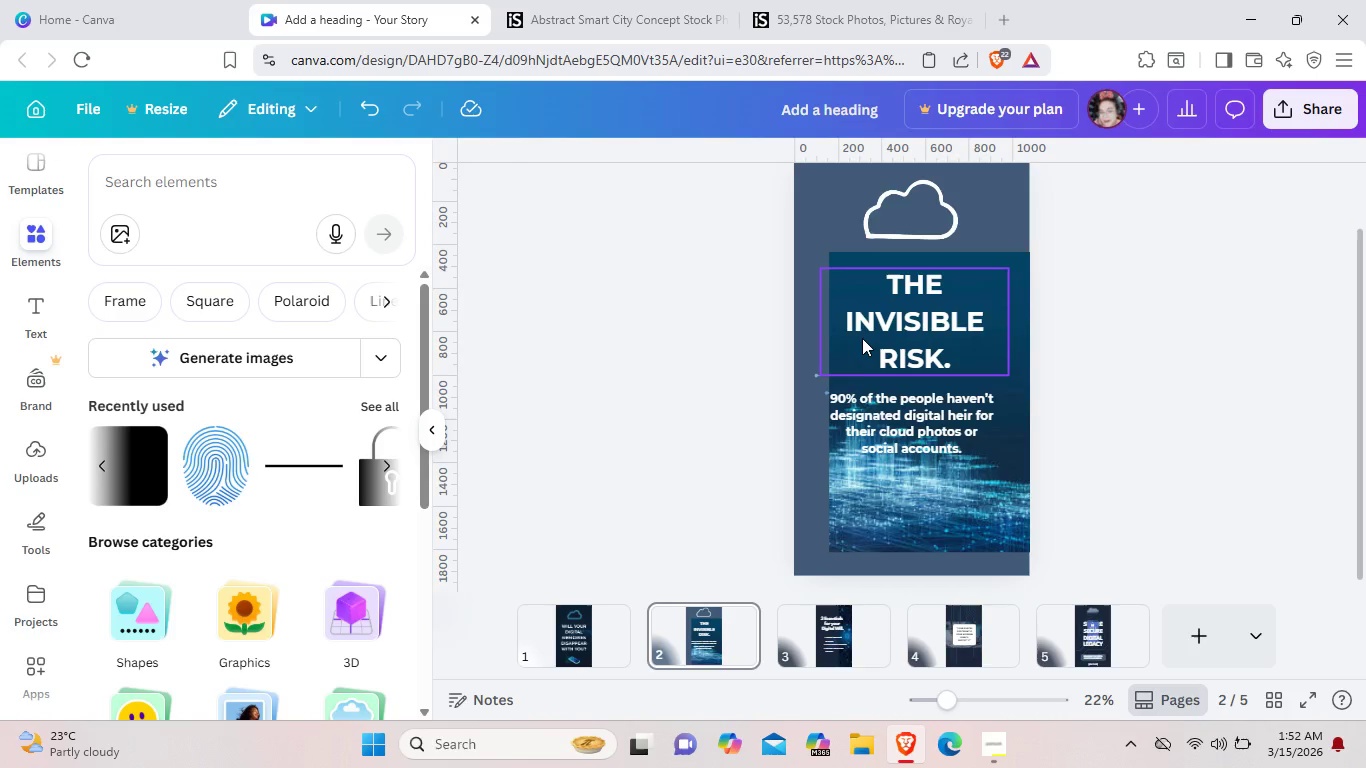 
left_click([919, 506])
 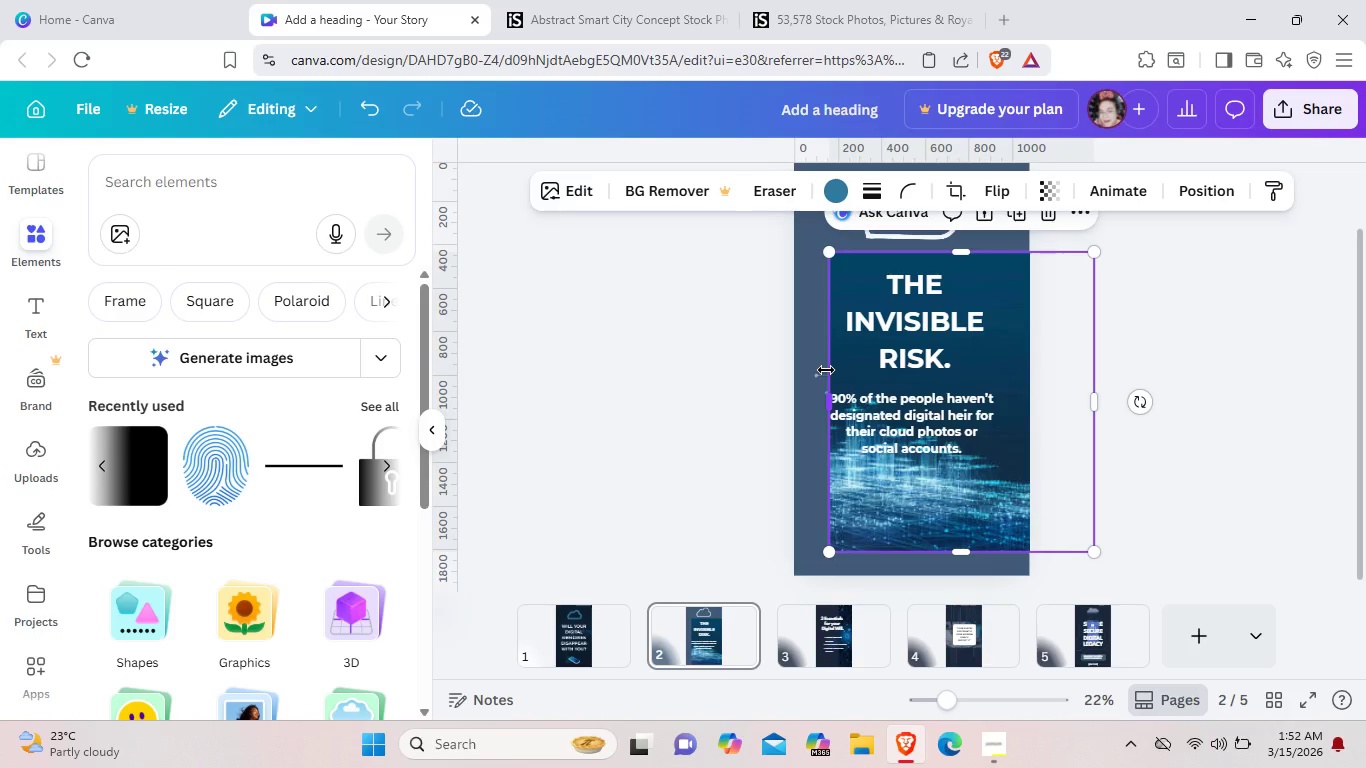 
left_click_drag(start_coordinate=[826, 370], to_coordinate=[819, 367])
 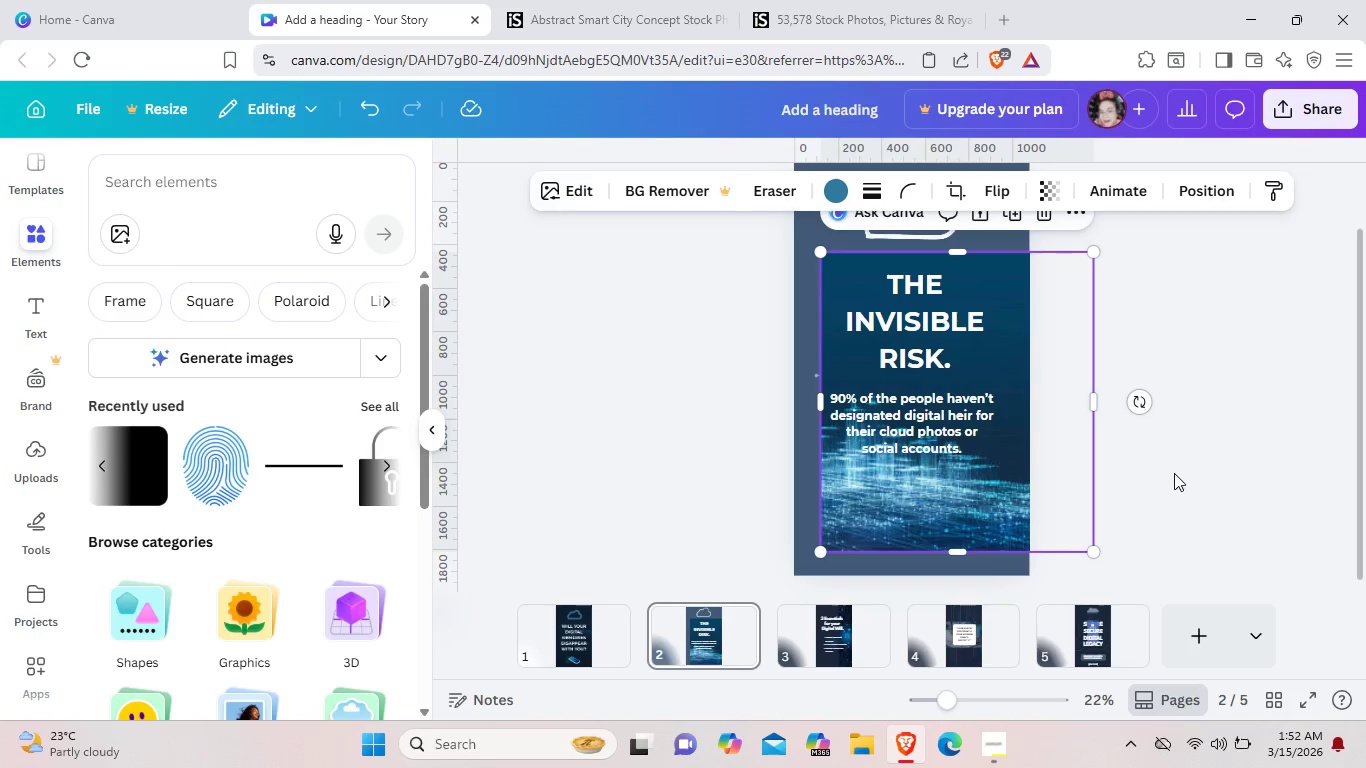 
left_click([1174, 473])
 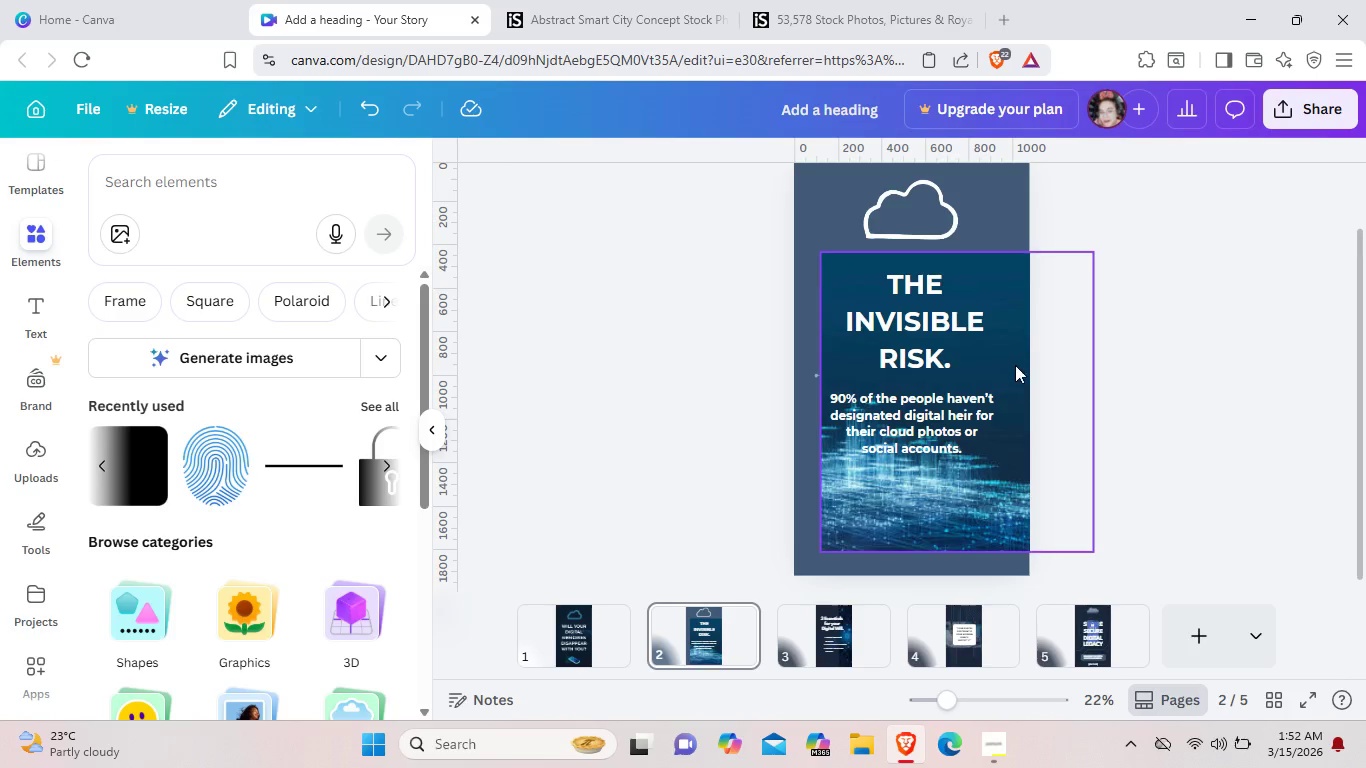 
right_click([1014, 363])
 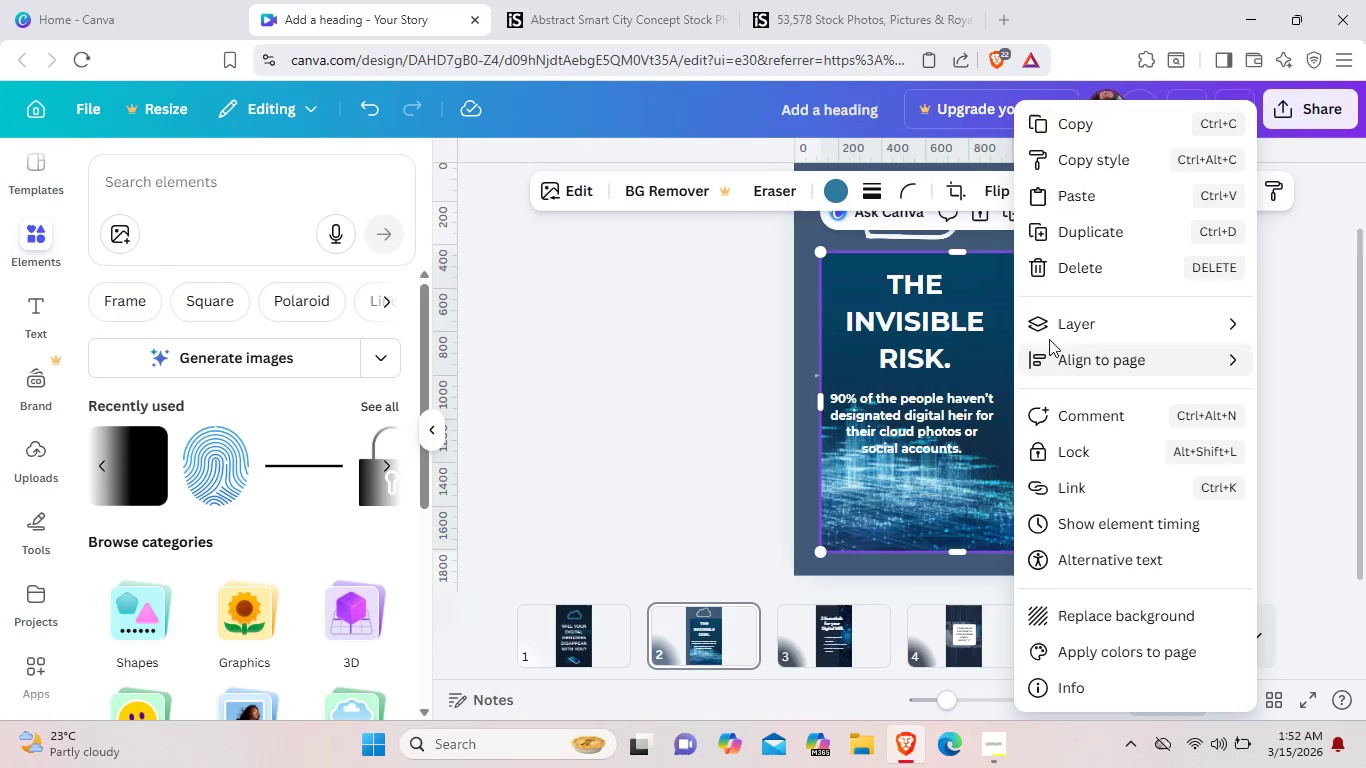 
mouse_move([1022, 358])
 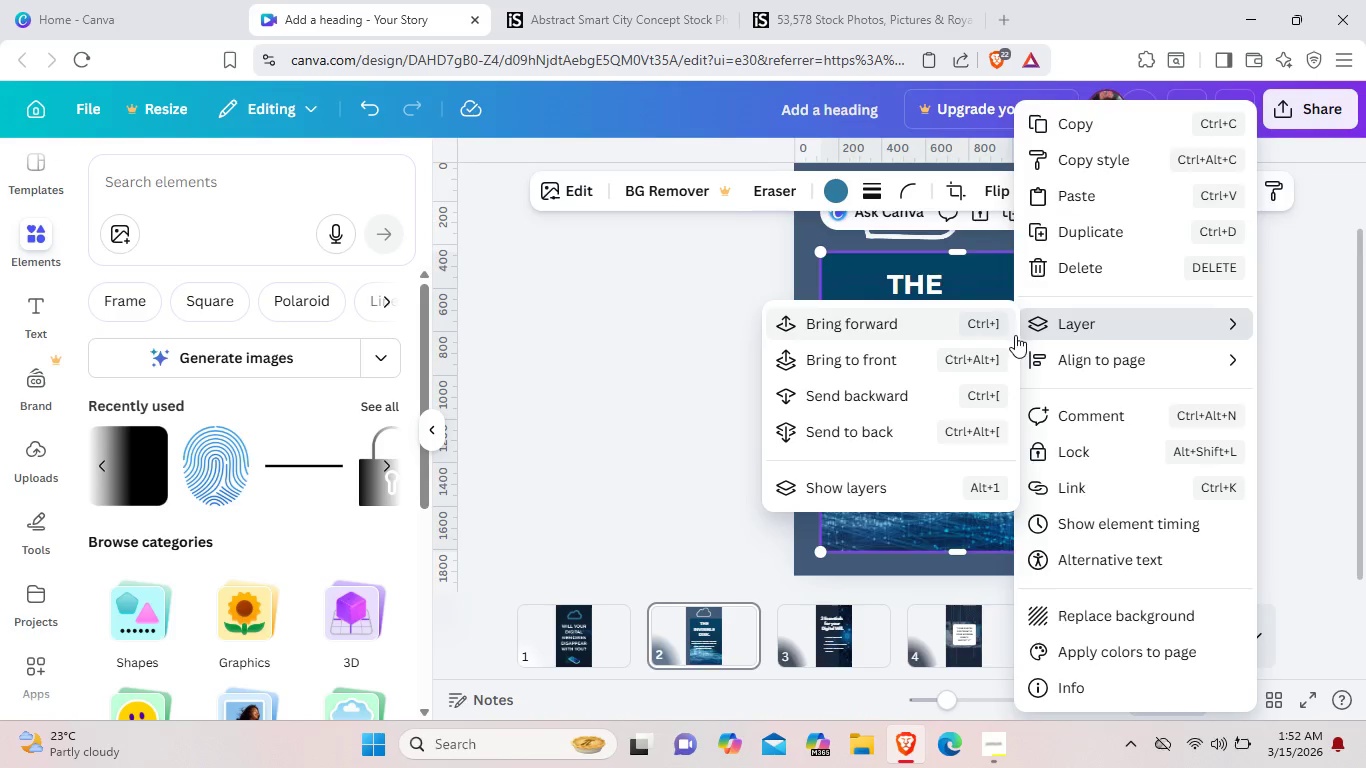 
left_click([977, 394])
 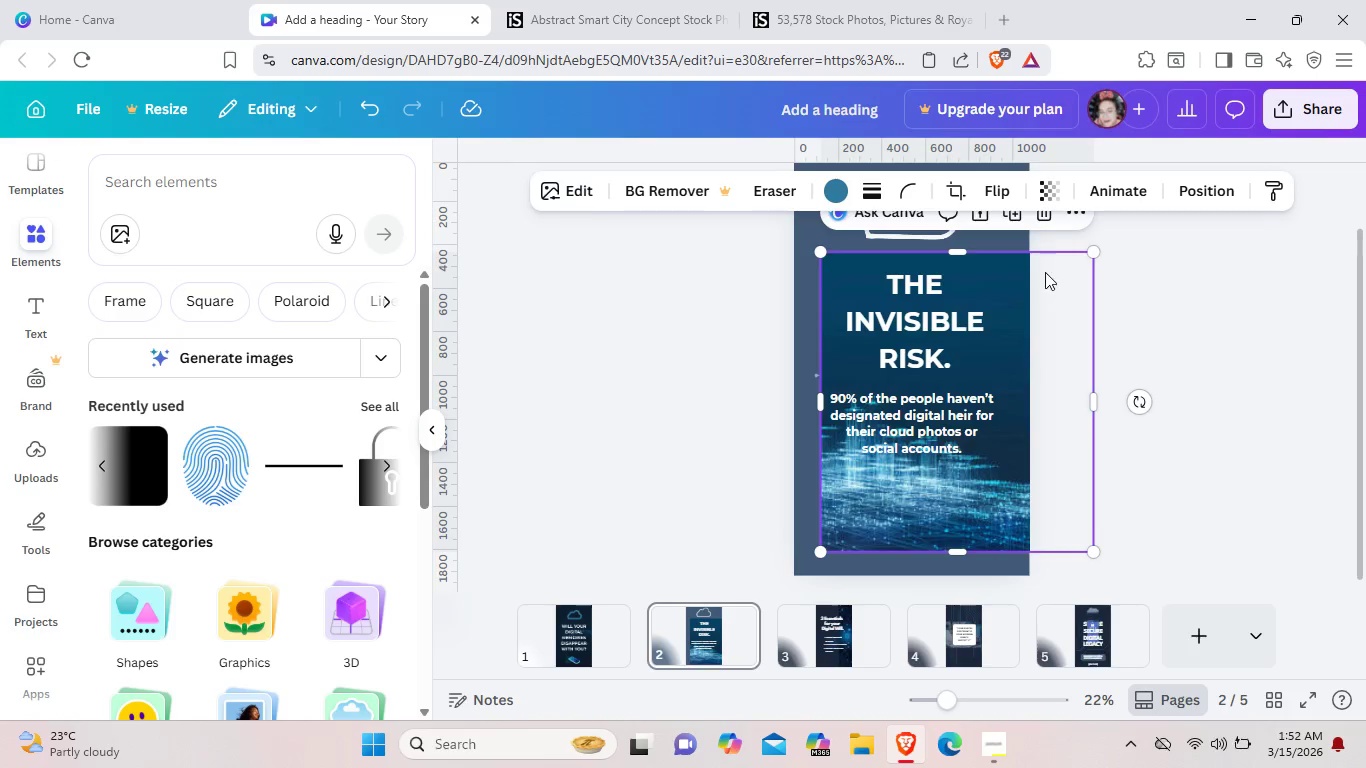 
left_click([1053, 197])
 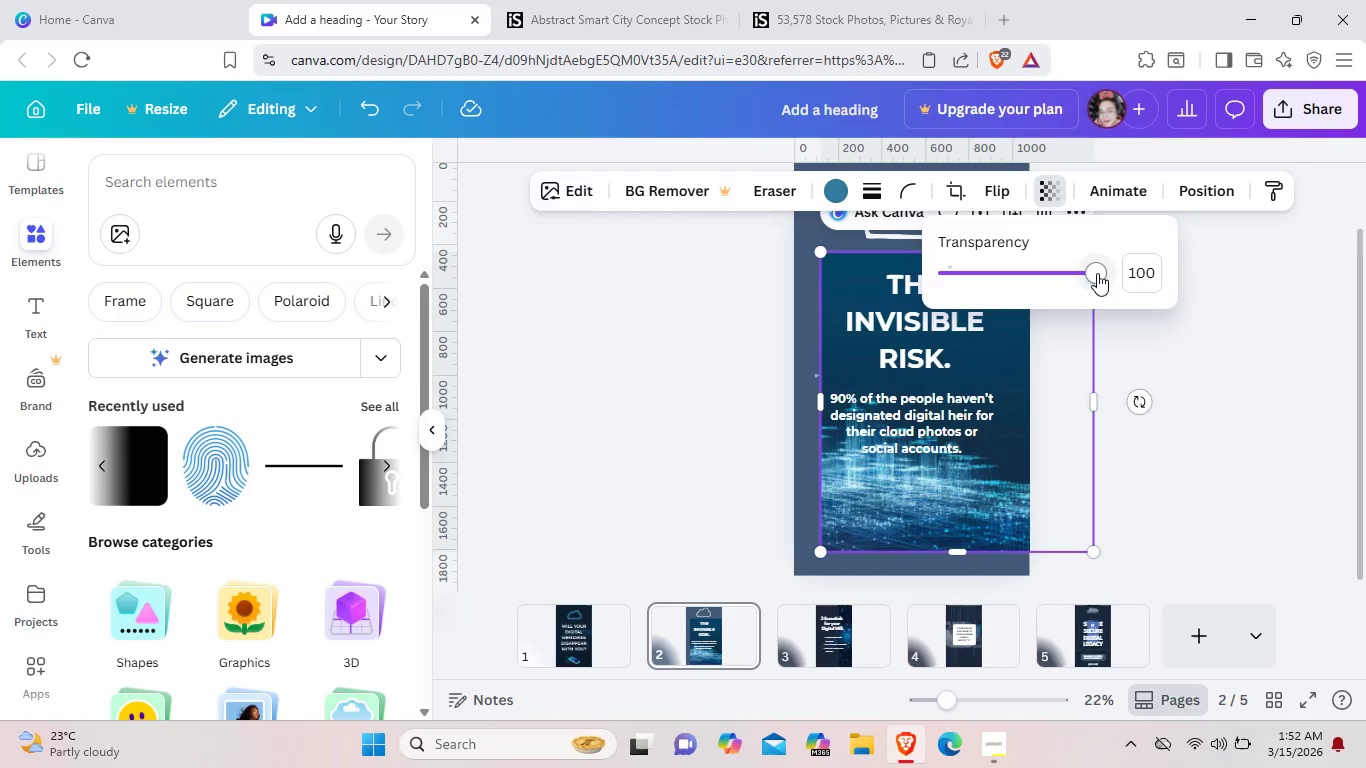 
left_click_drag(start_coordinate=[1097, 273], to_coordinate=[996, 278])
 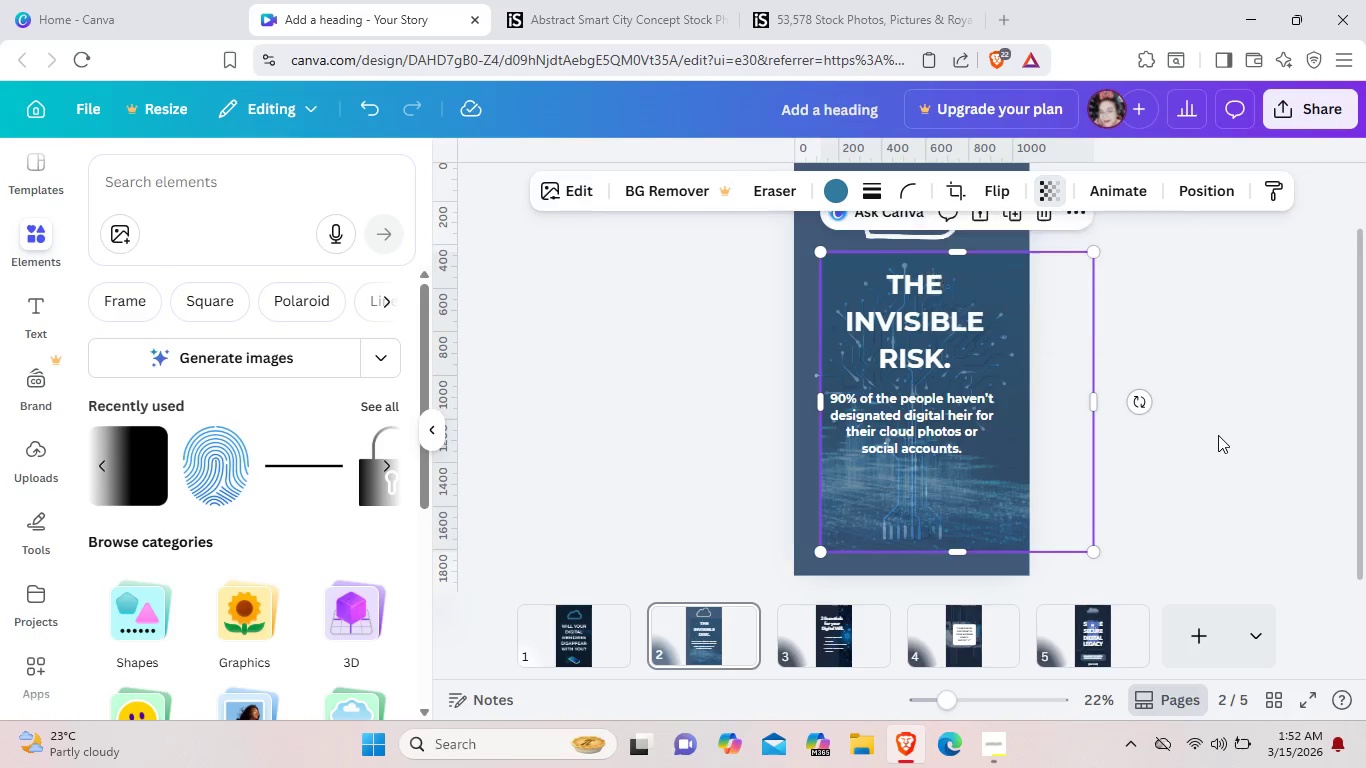 
left_click([1218, 435])
 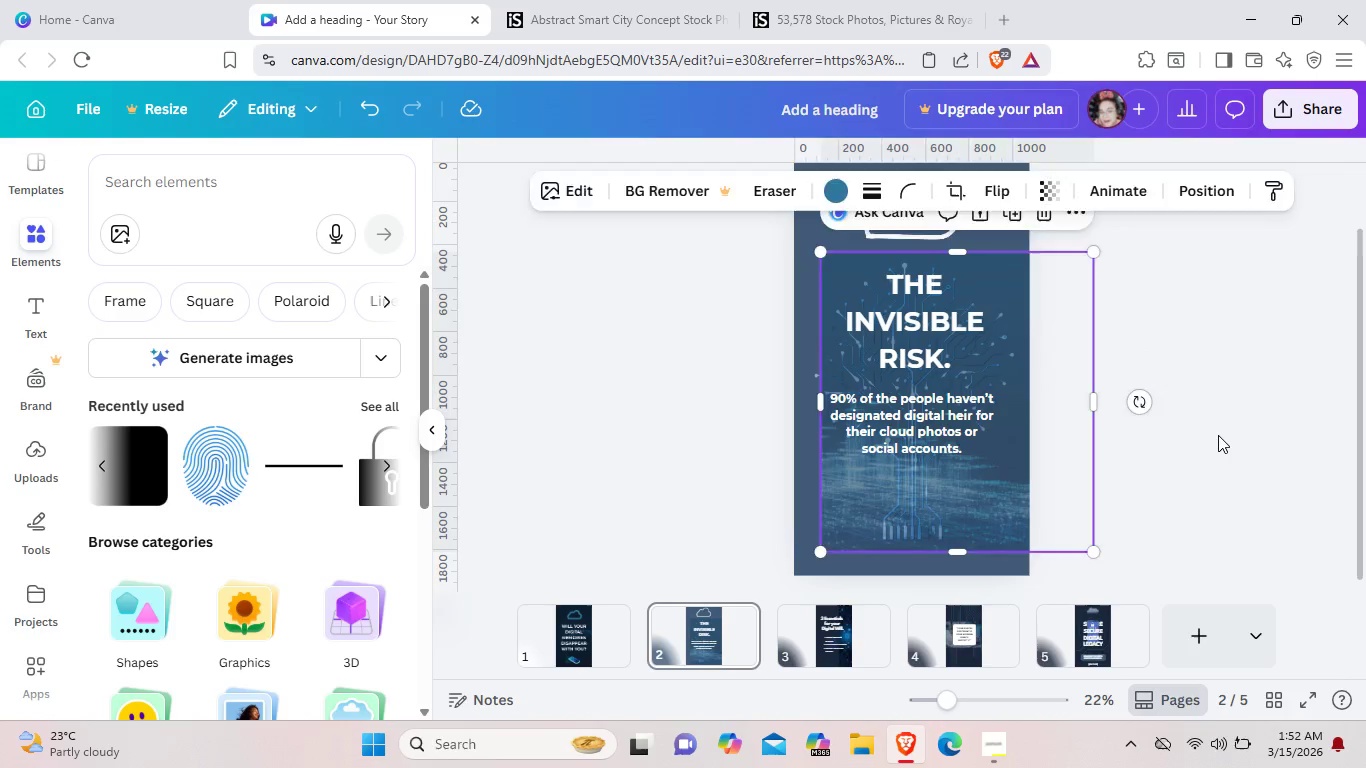 
left_click([1218, 435])
 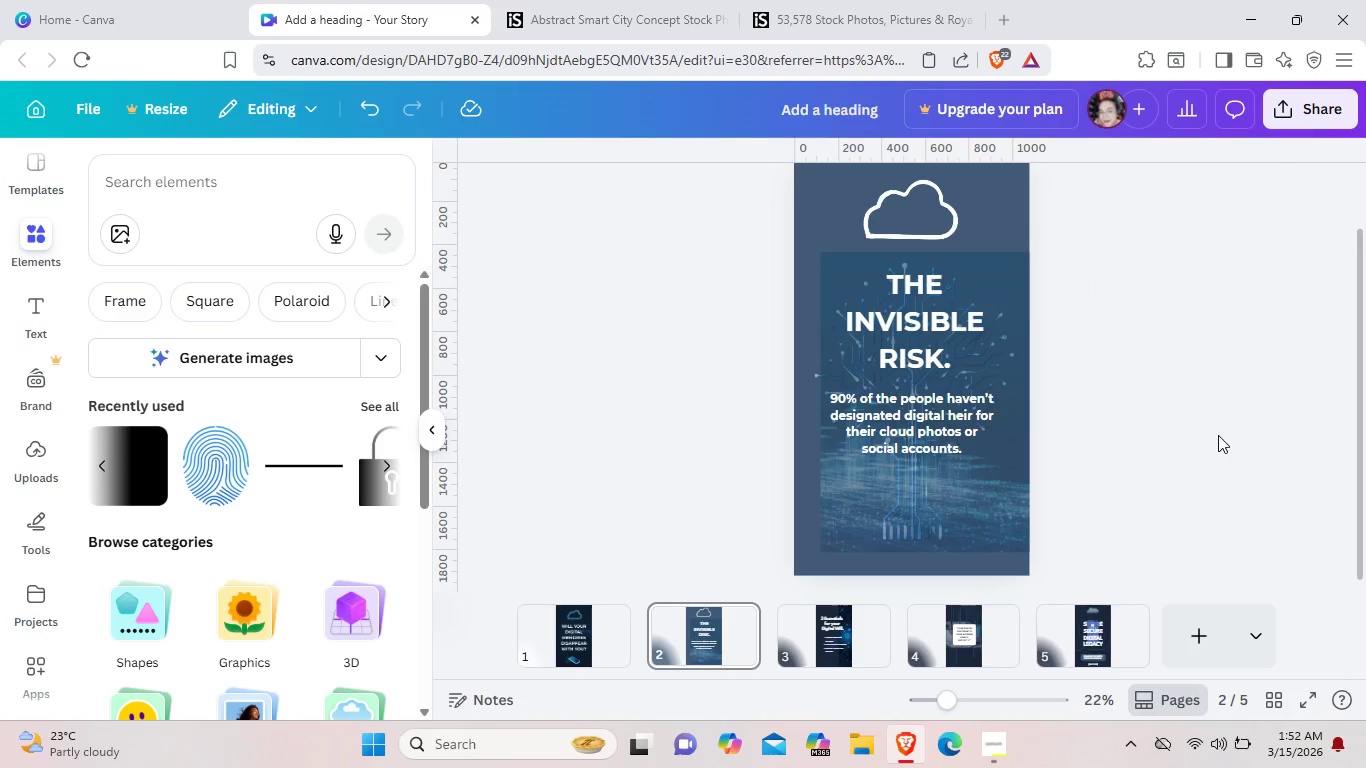 
wait(7.09)
 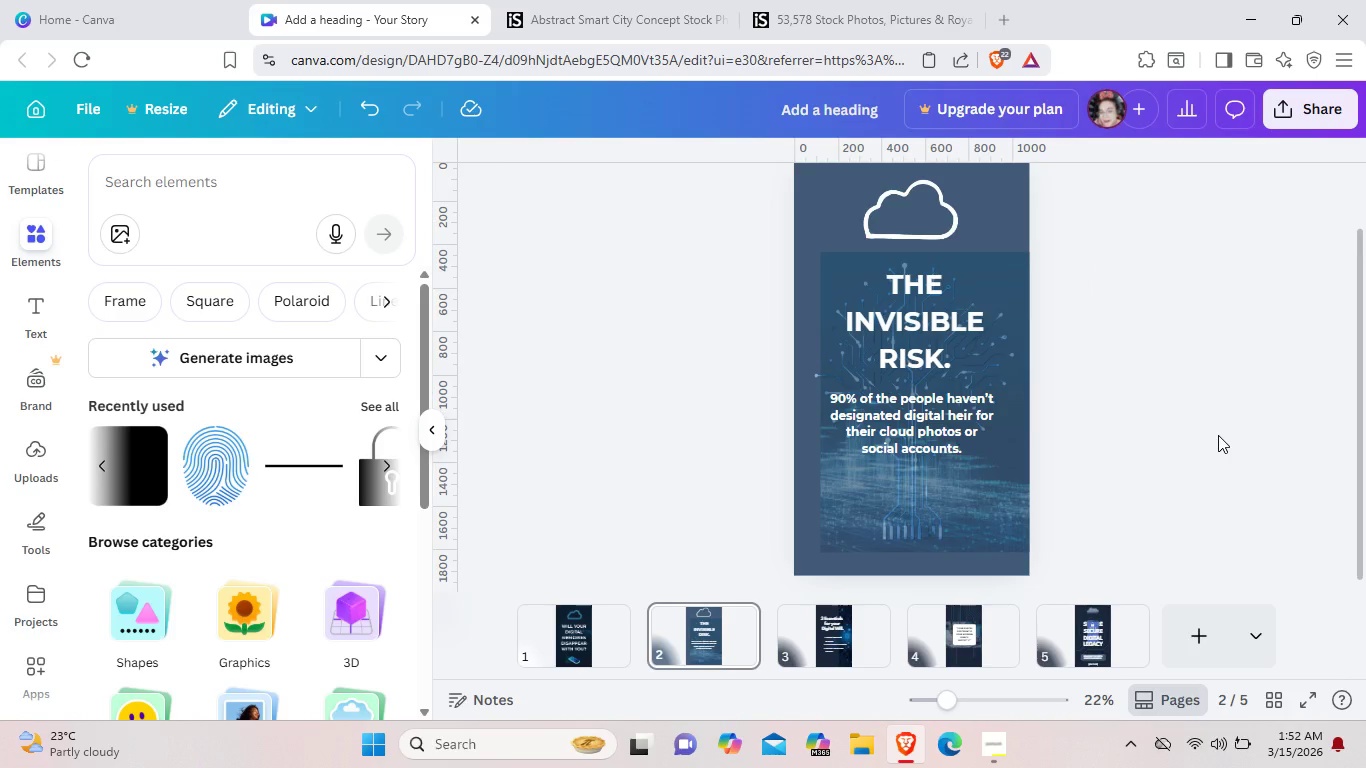 
left_click([984, 519])
 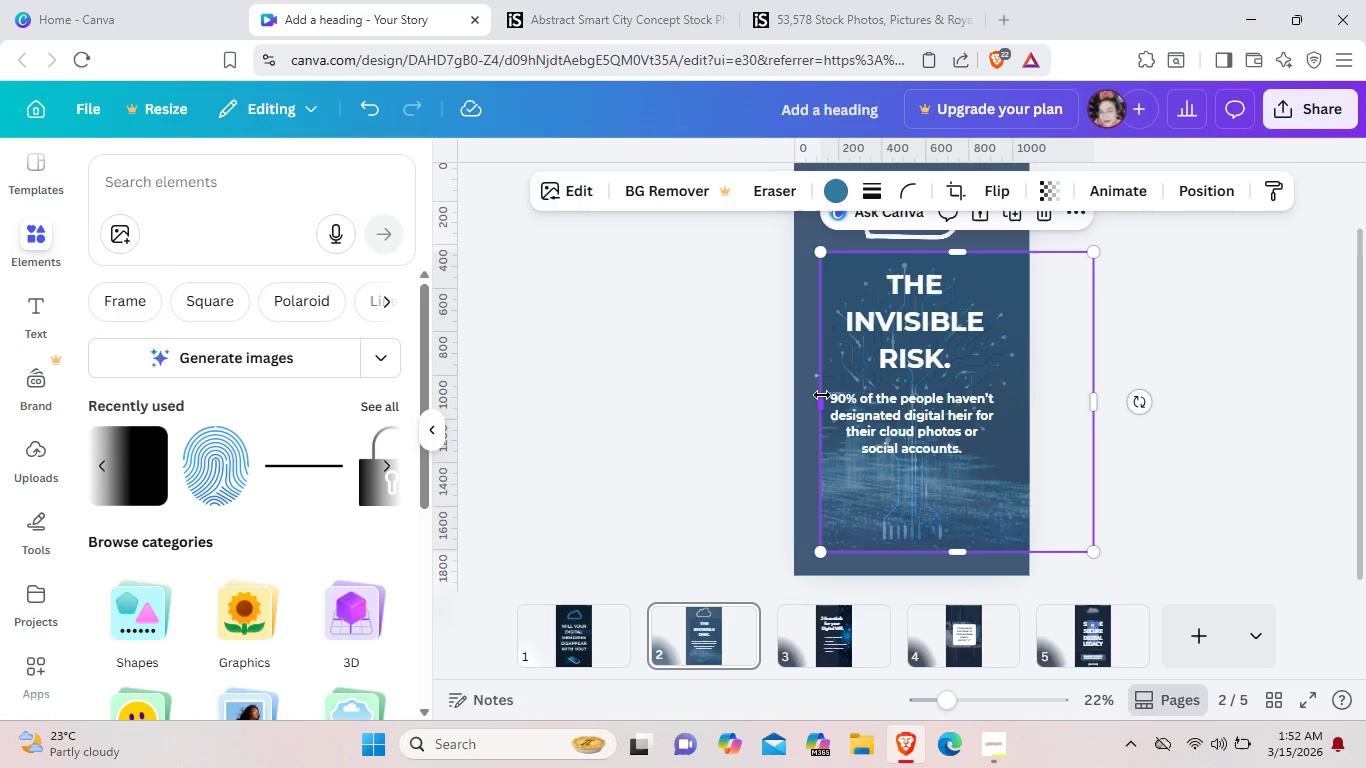 
left_click_drag(start_coordinate=[821, 399], to_coordinate=[811, 399])
 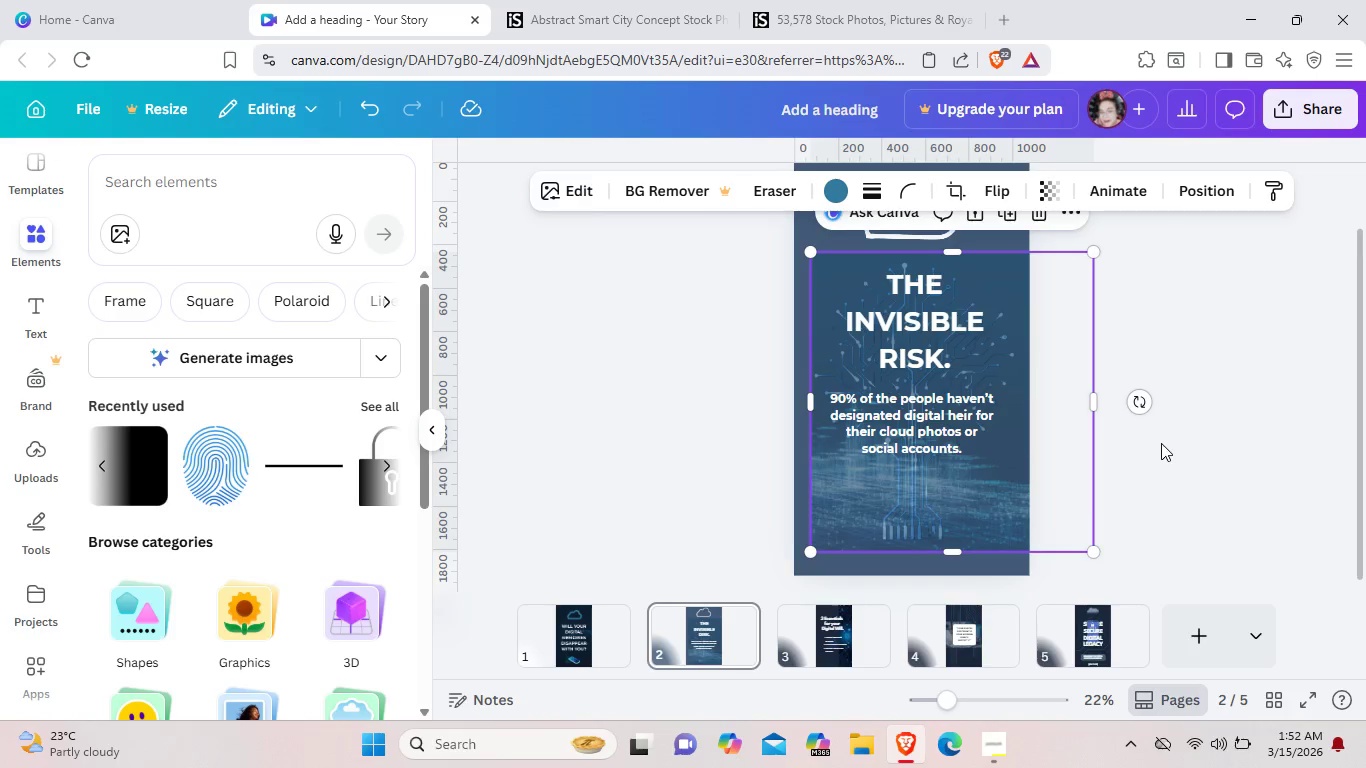 
left_click([1161, 443])
 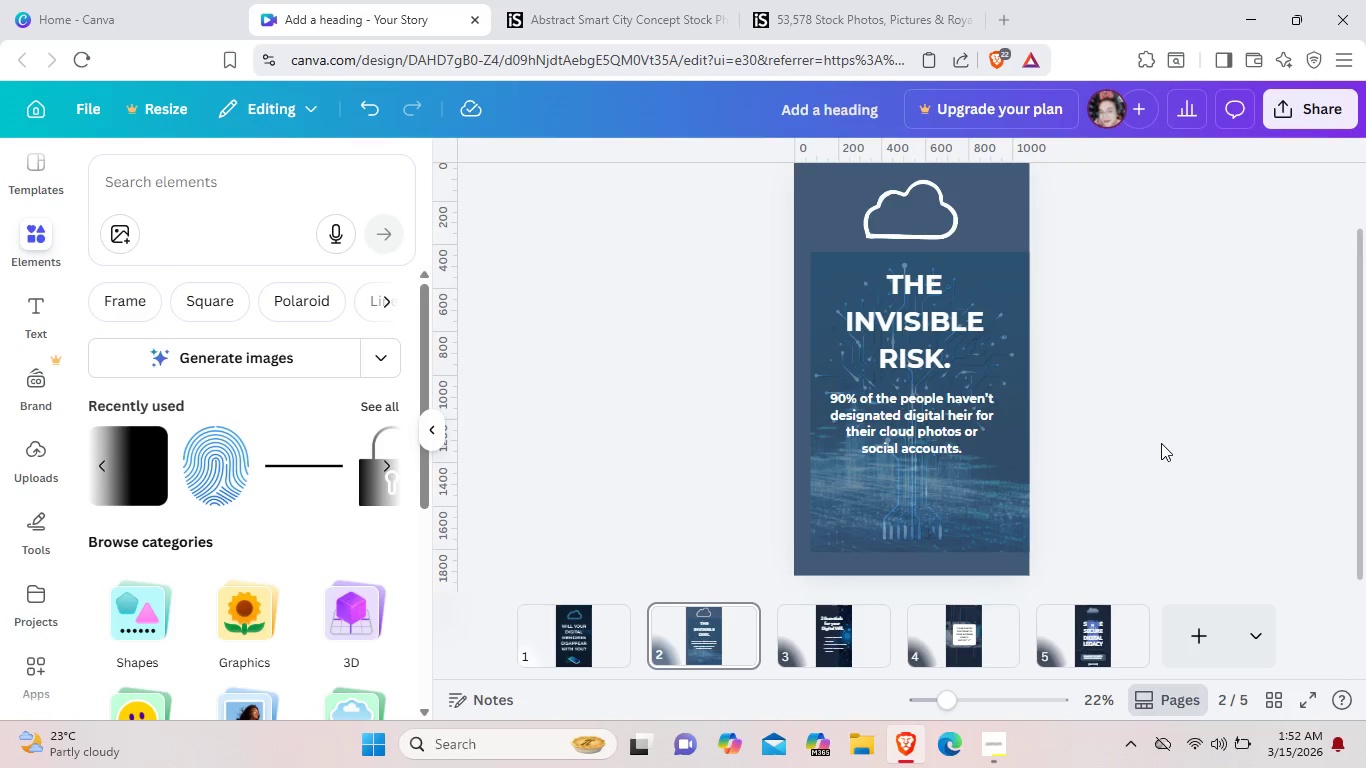 
wait(5.67)
 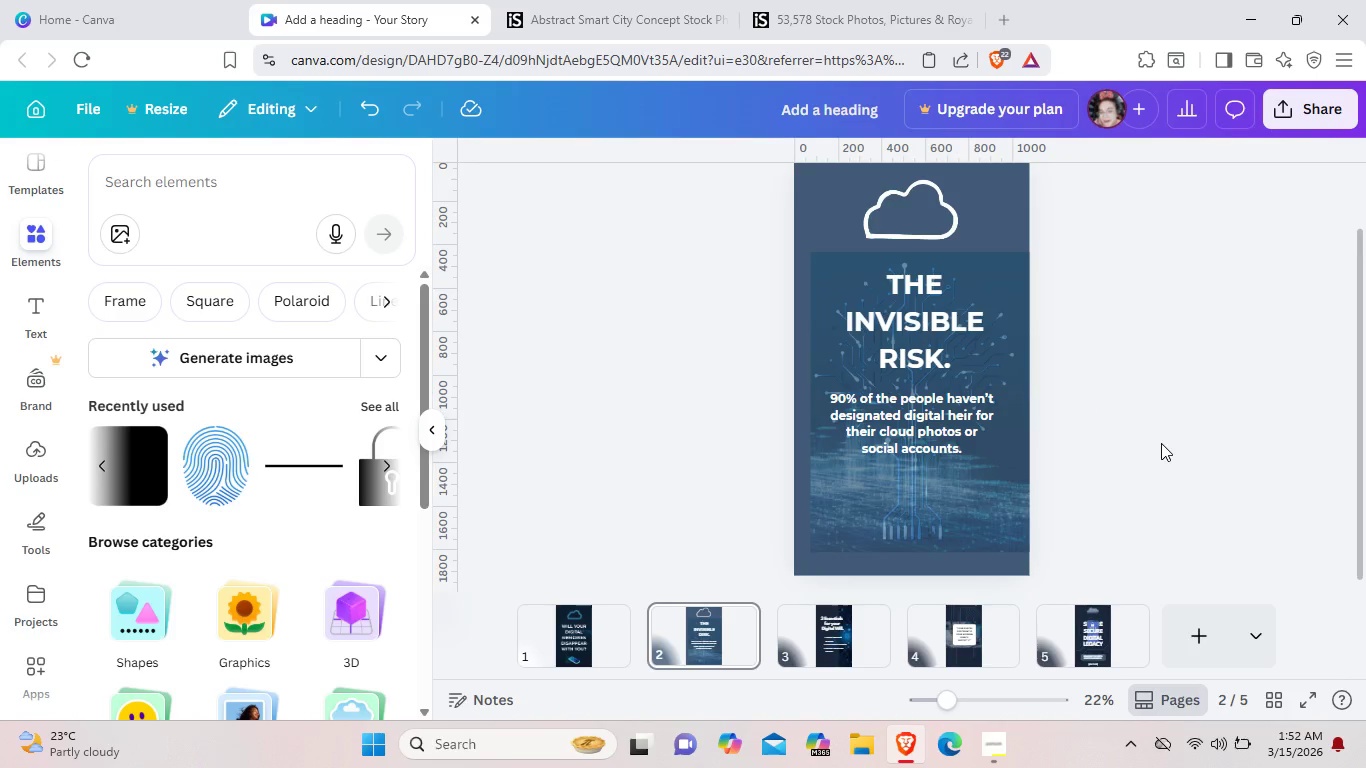 
left_click([998, 496])
 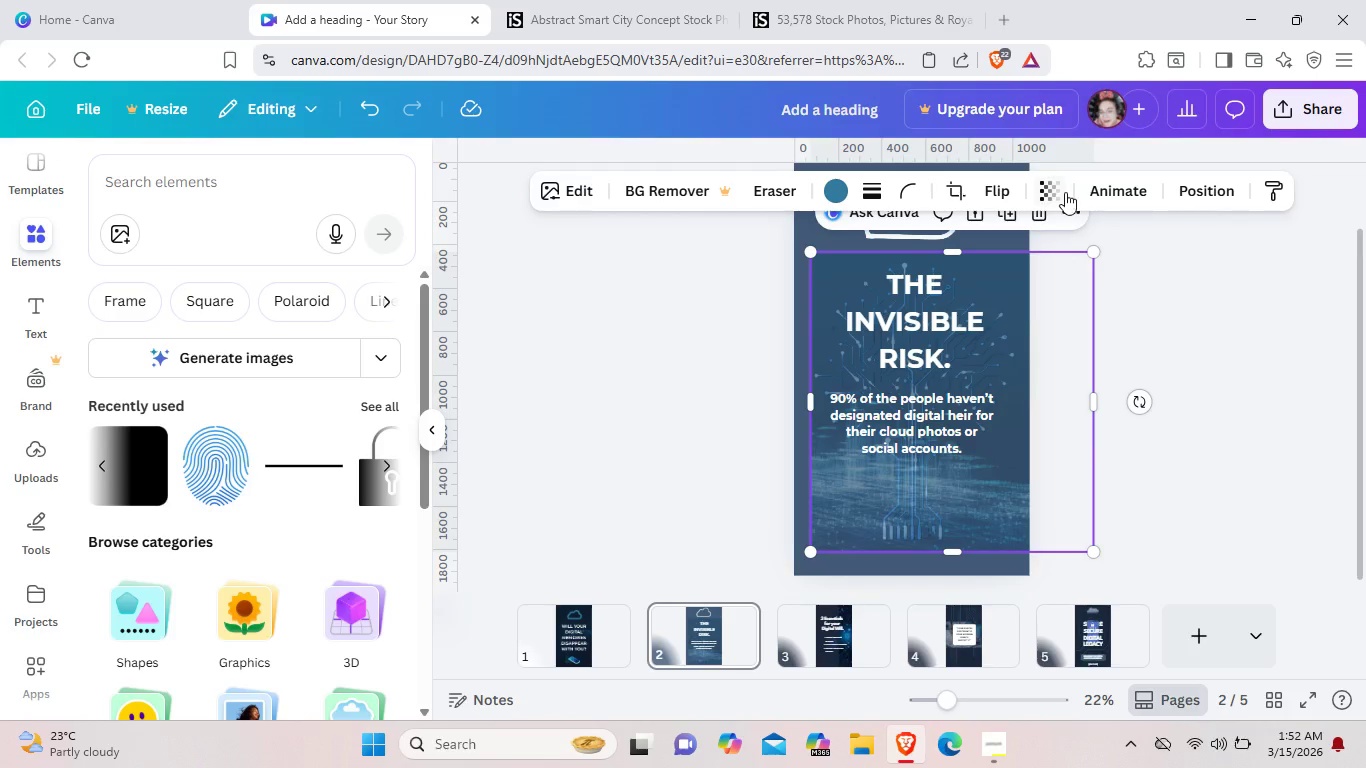 
left_click([1064, 193])
 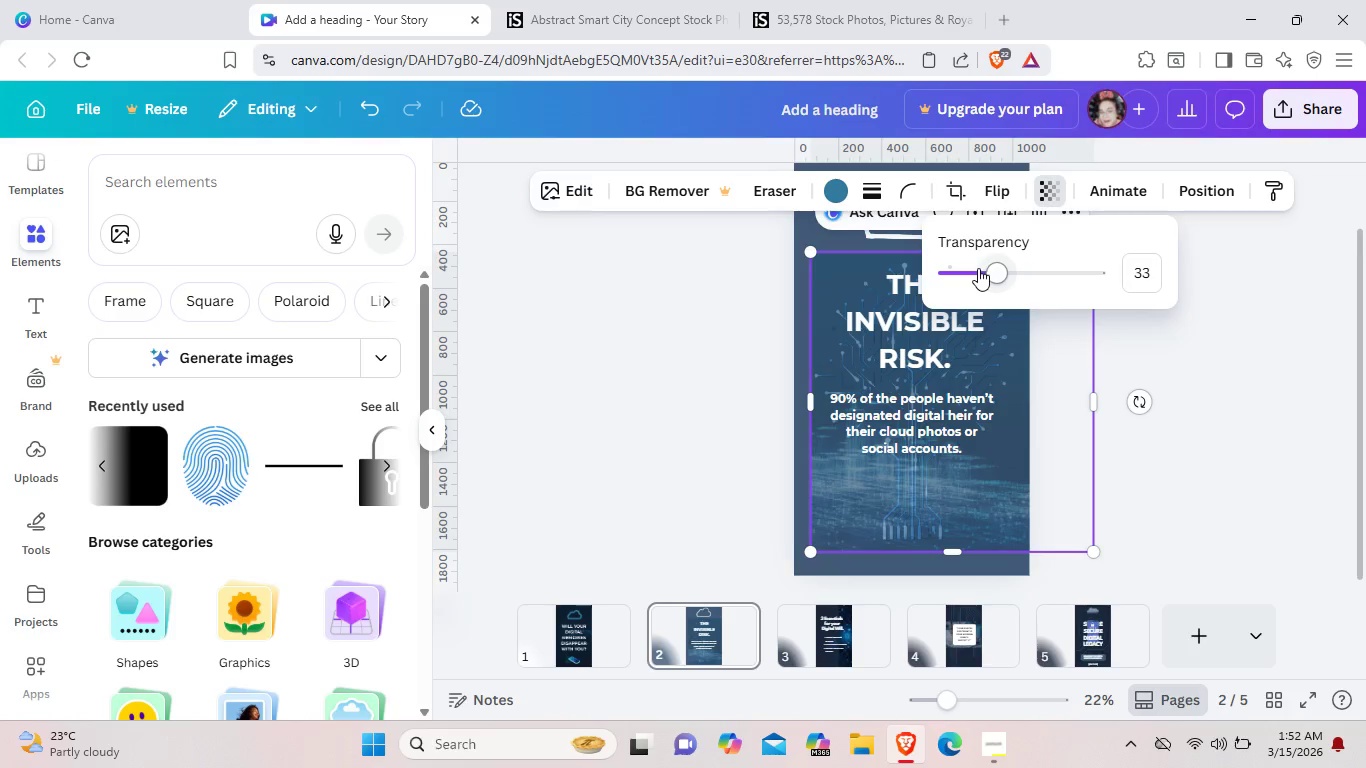 
left_click([977, 269])
 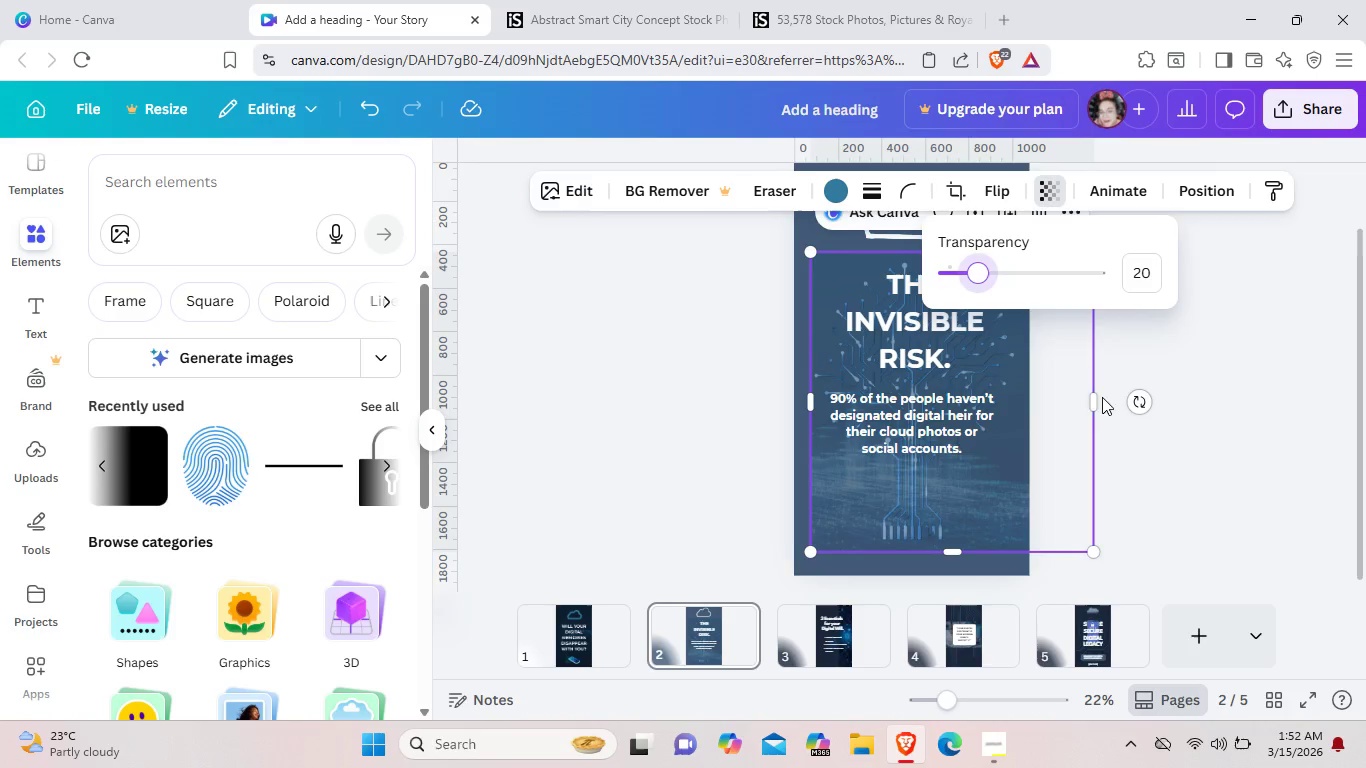 
left_click([1152, 516])
 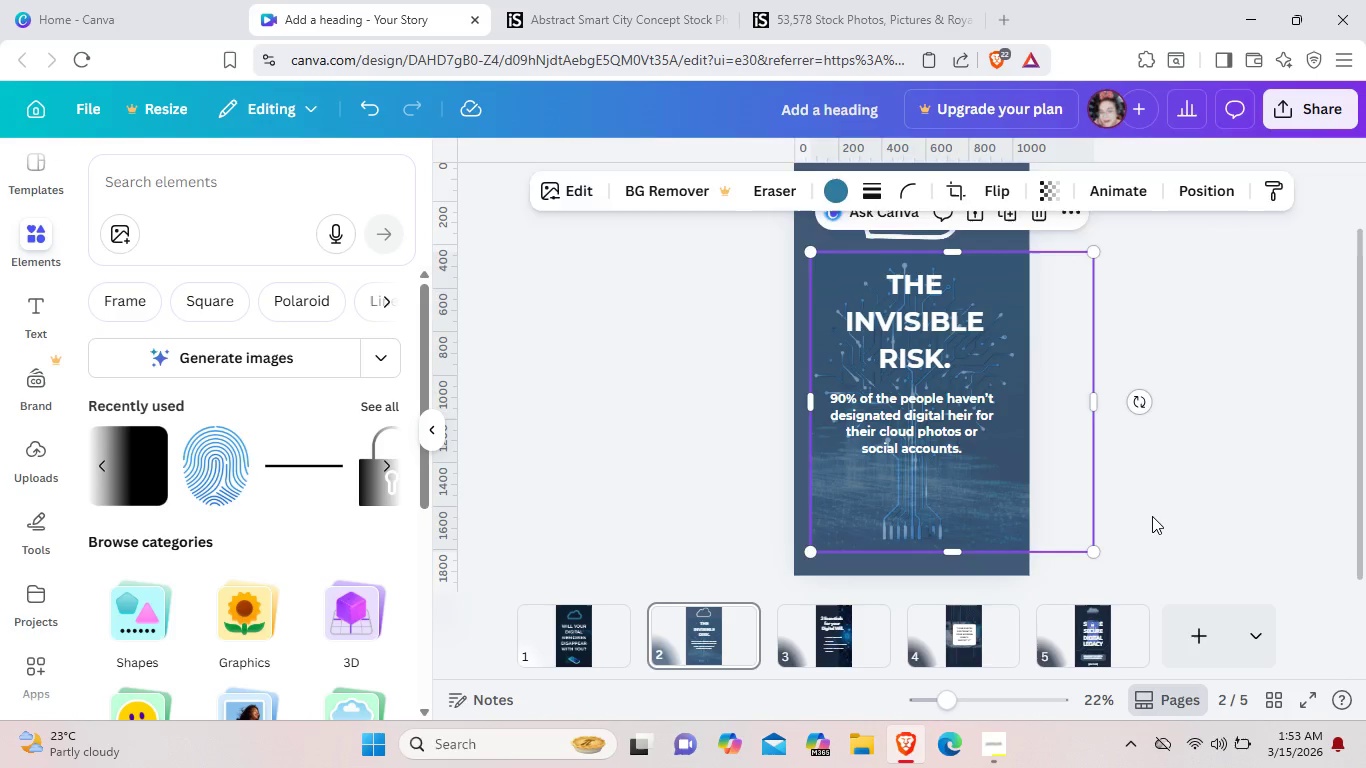 
left_click([1152, 516])
 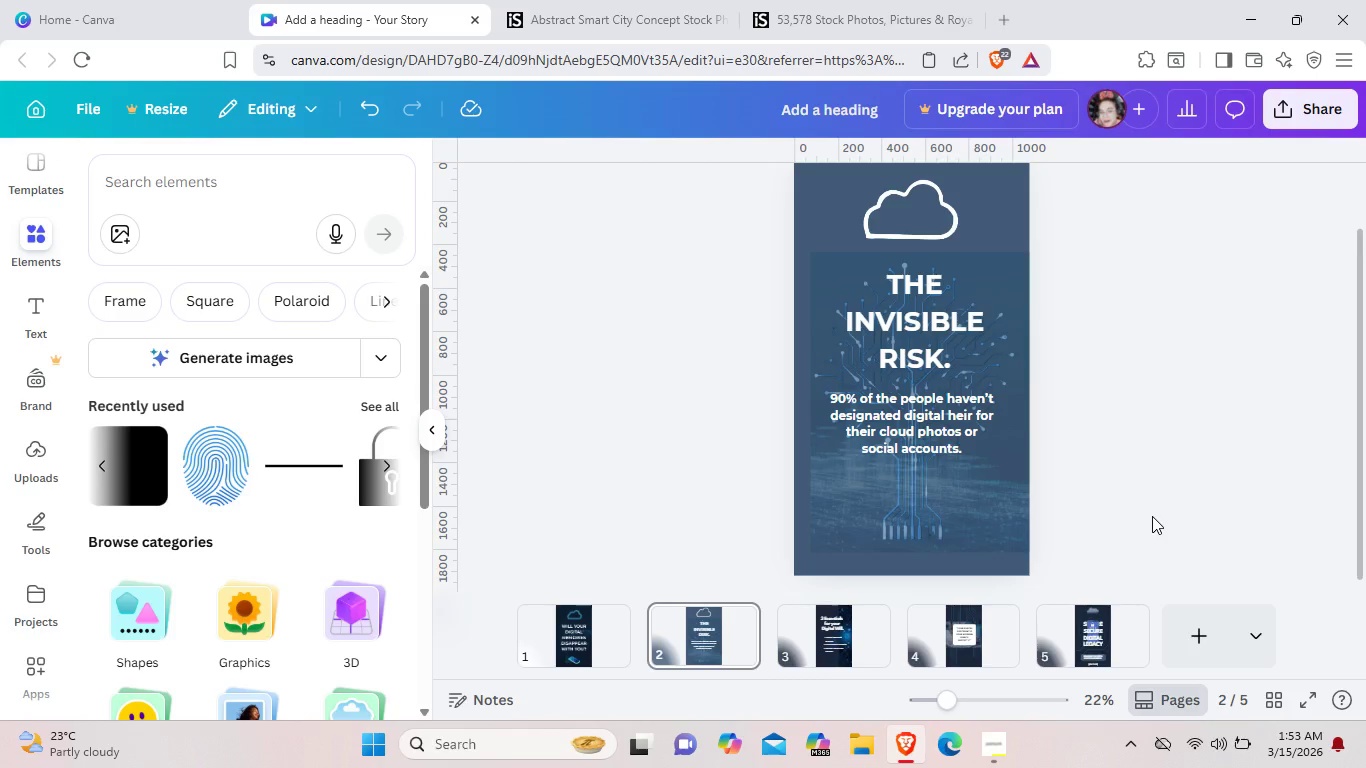 
wait(9.62)
 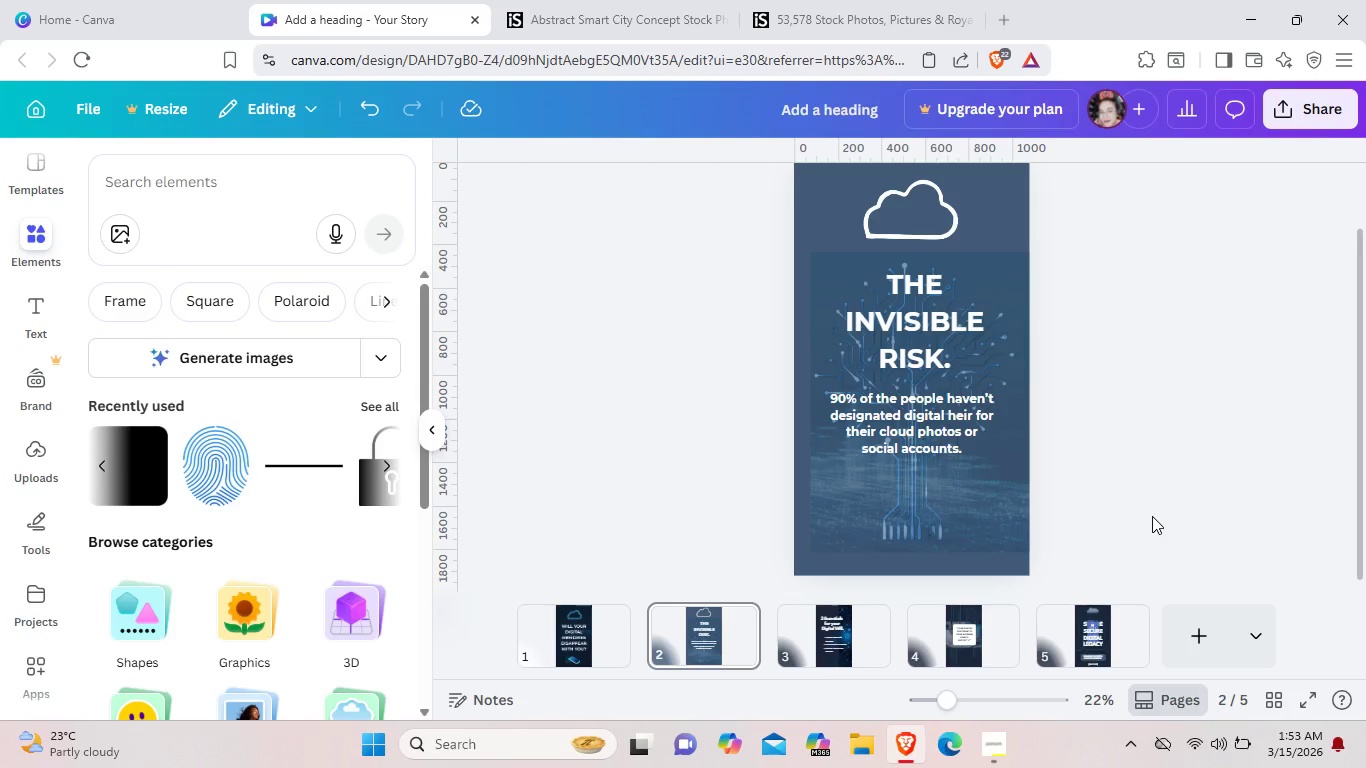 
left_click([996, 738])